 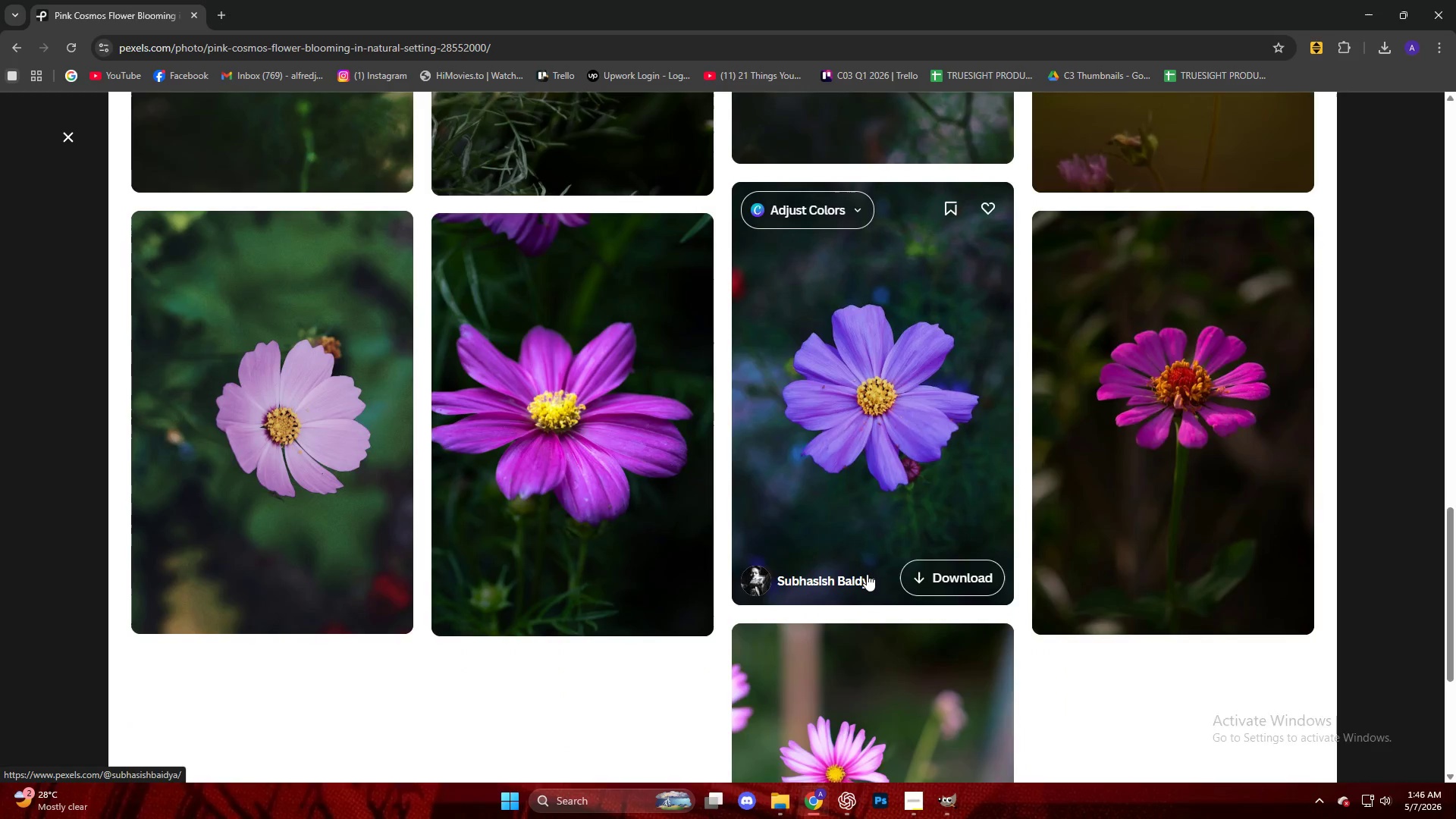 
scroll: coordinate [793, 374], scroll_direction: down, amount: 24.0
 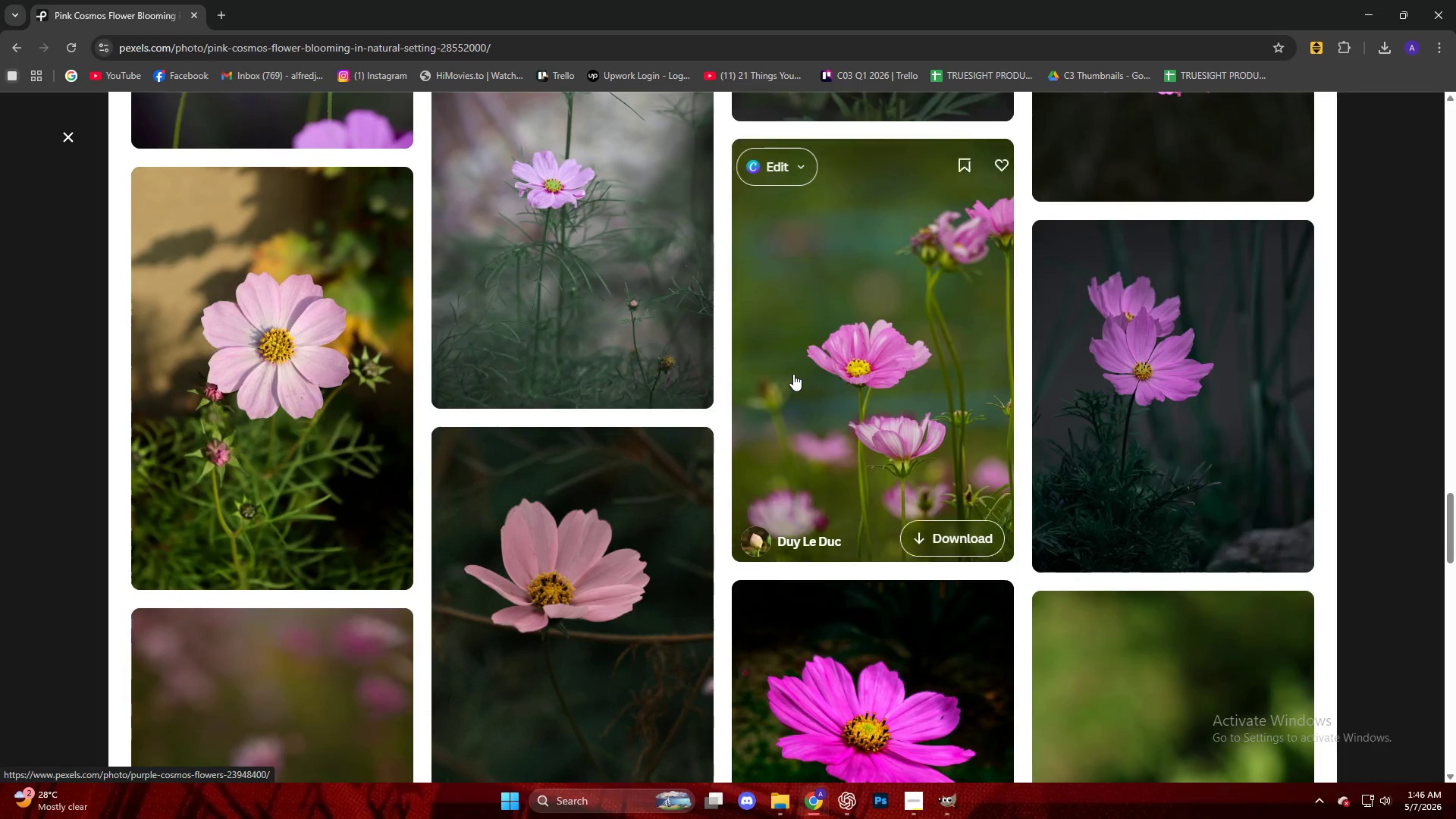 
scroll: coordinate [783, 386], scroll_direction: down, amount: 15.0
 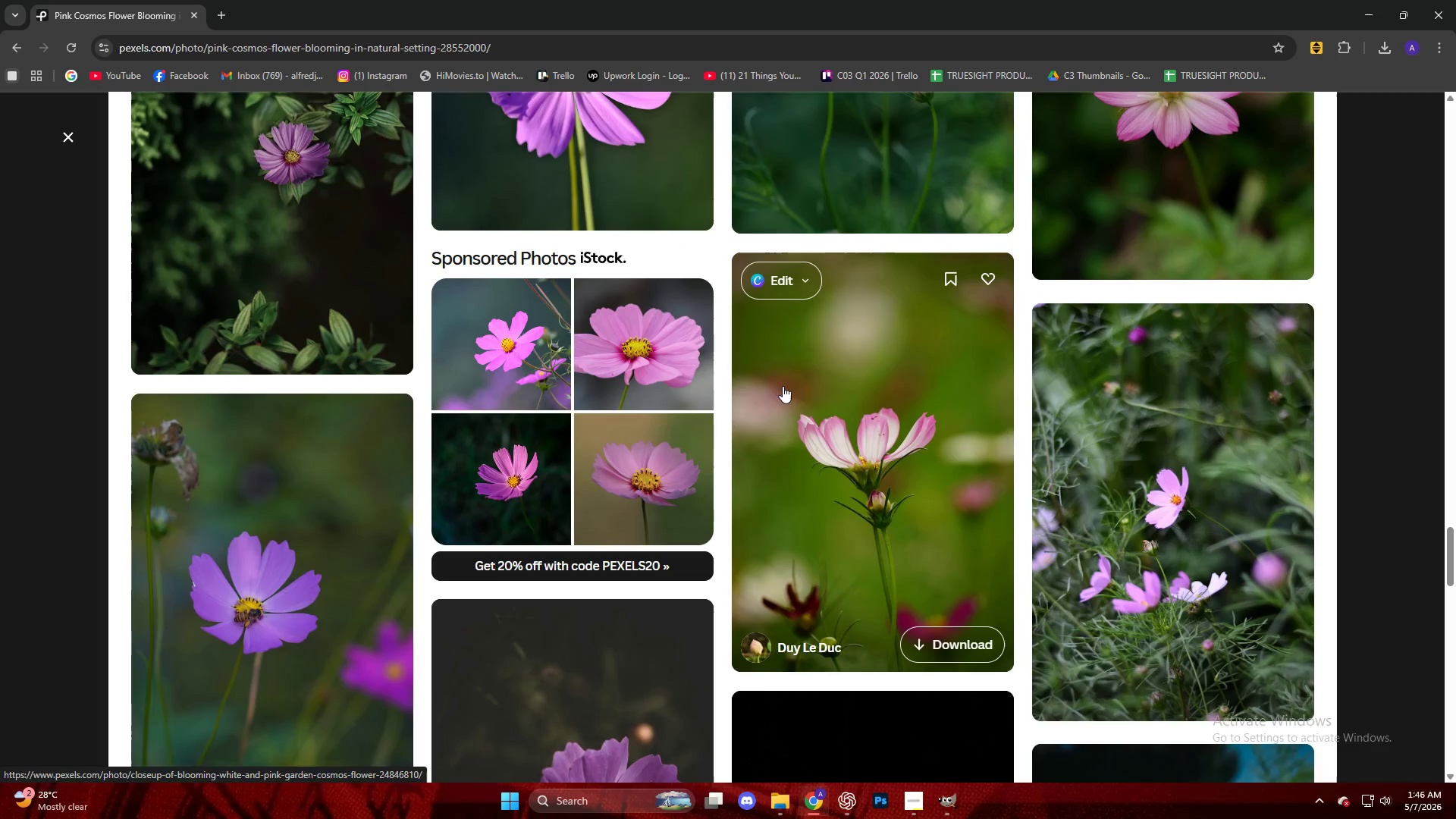 
key(Escape)
 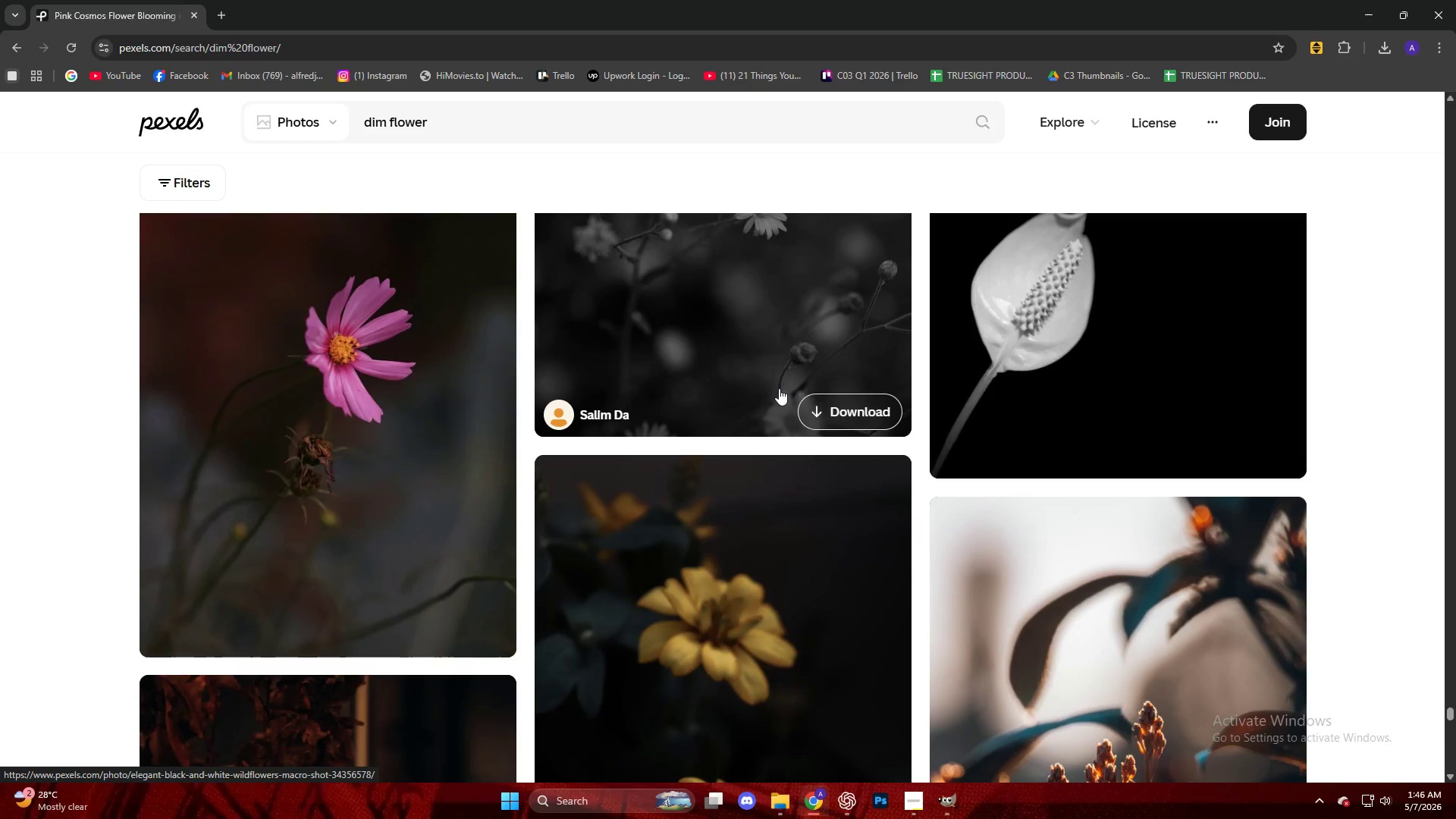 
scroll: coordinate [753, 414], scroll_direction: down, amount: 57.0
 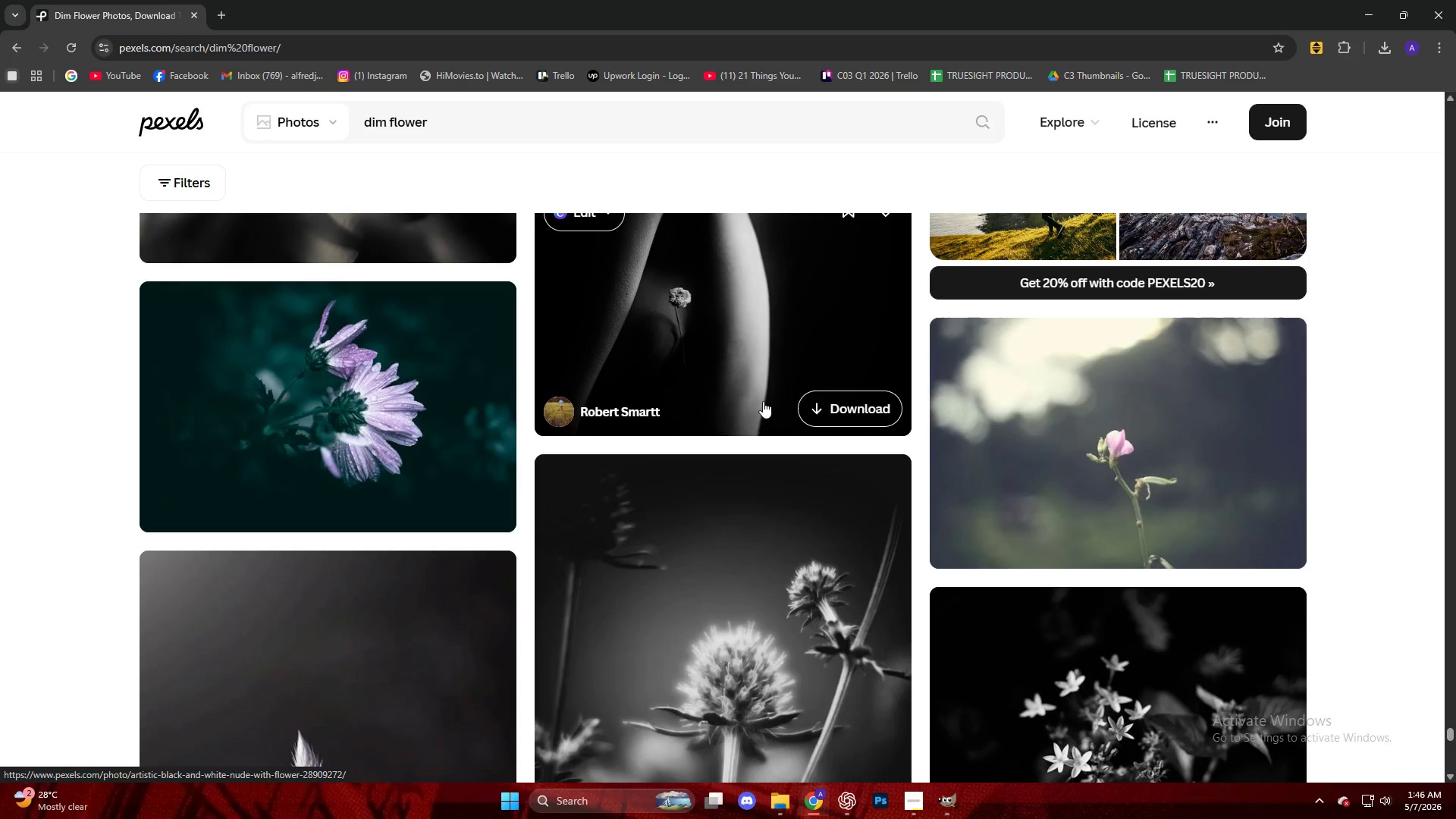 
scroll: coordinate [745, 431], scroll_direction: down, amount: 40.0
 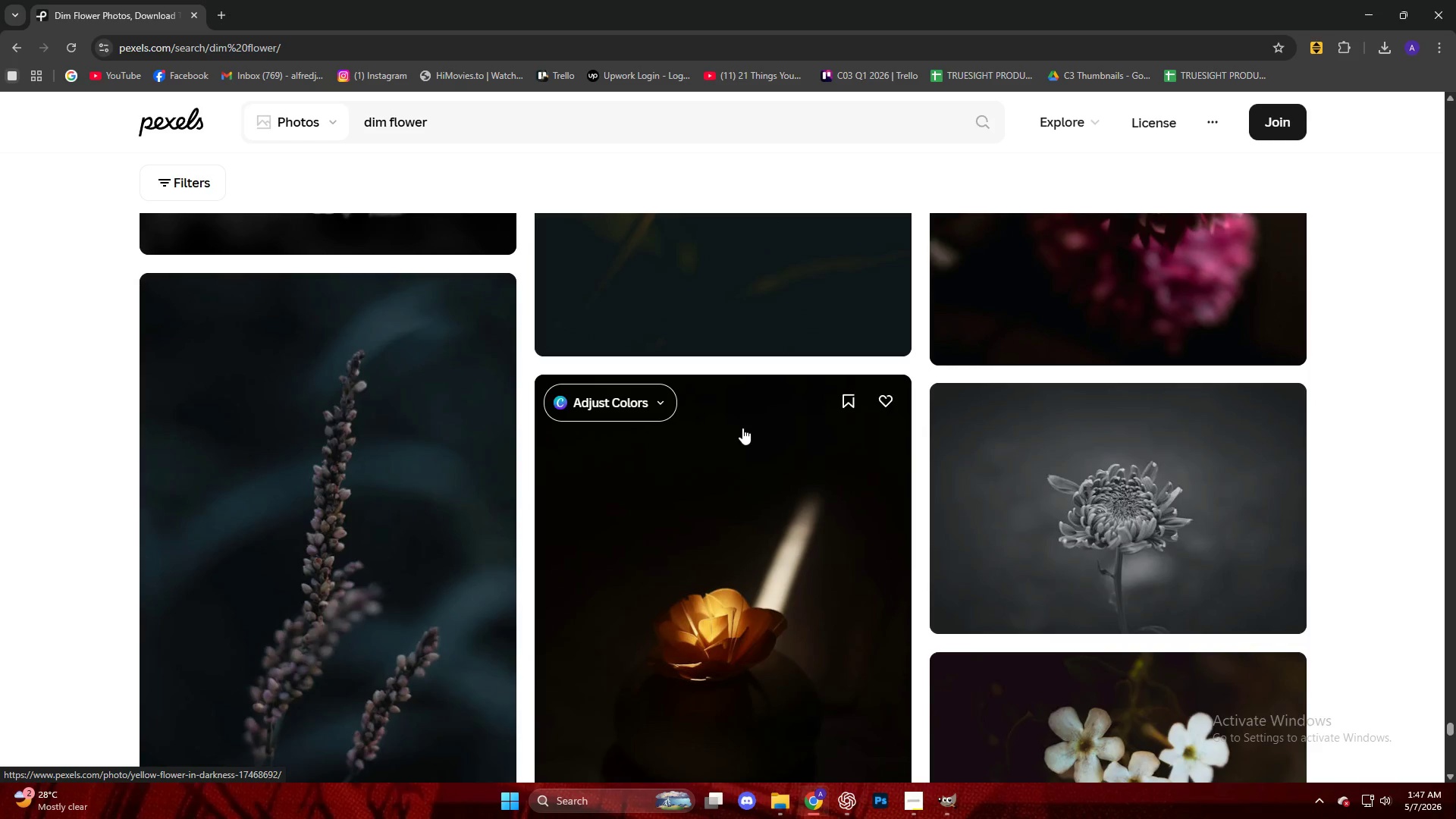 
scroll: coordinate [742, 427], scroll_direction: down, amount: 17.0
 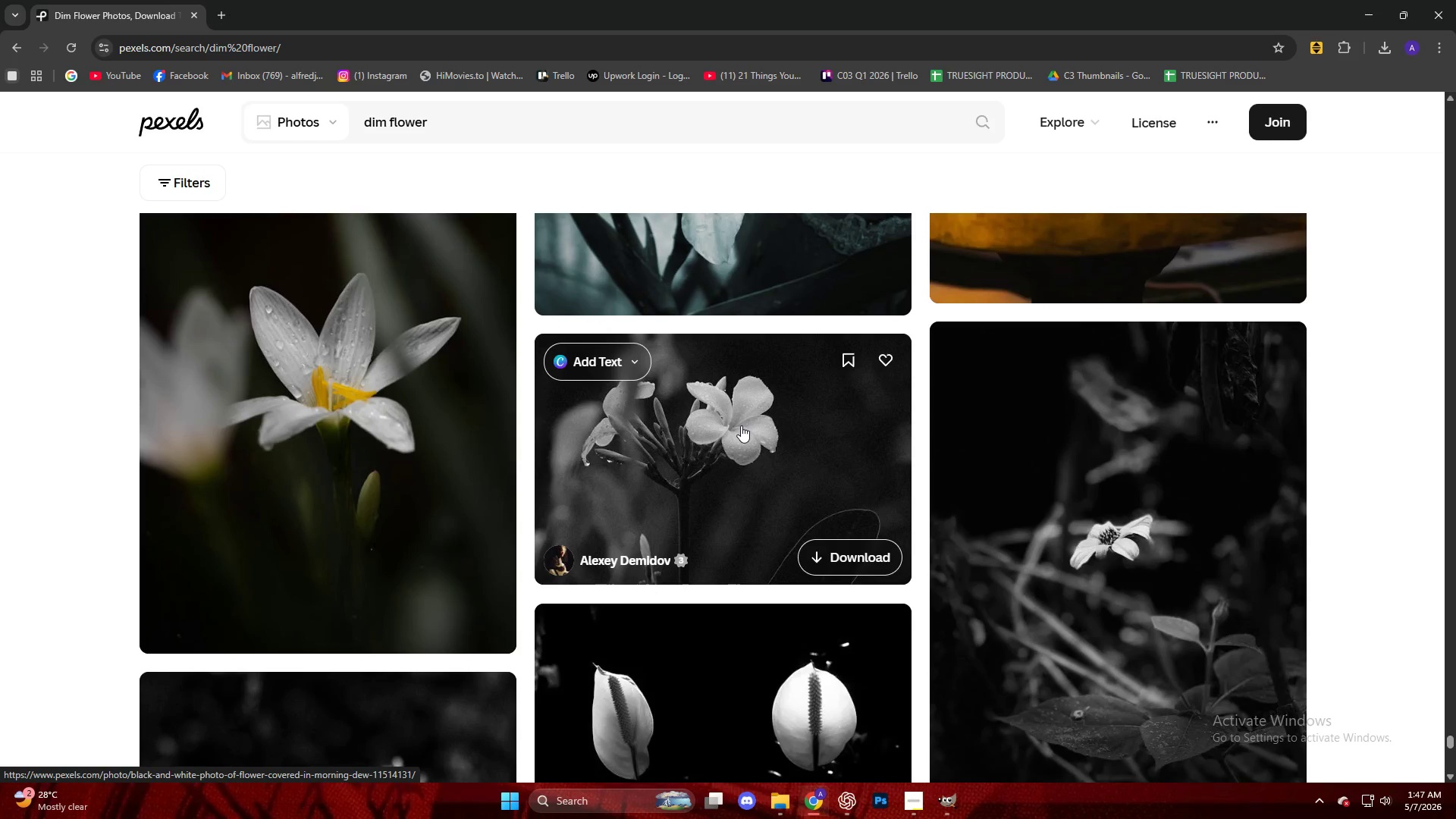 
scroll: coordinate [741, 425], scroll_direction: up, amount: 1.0
 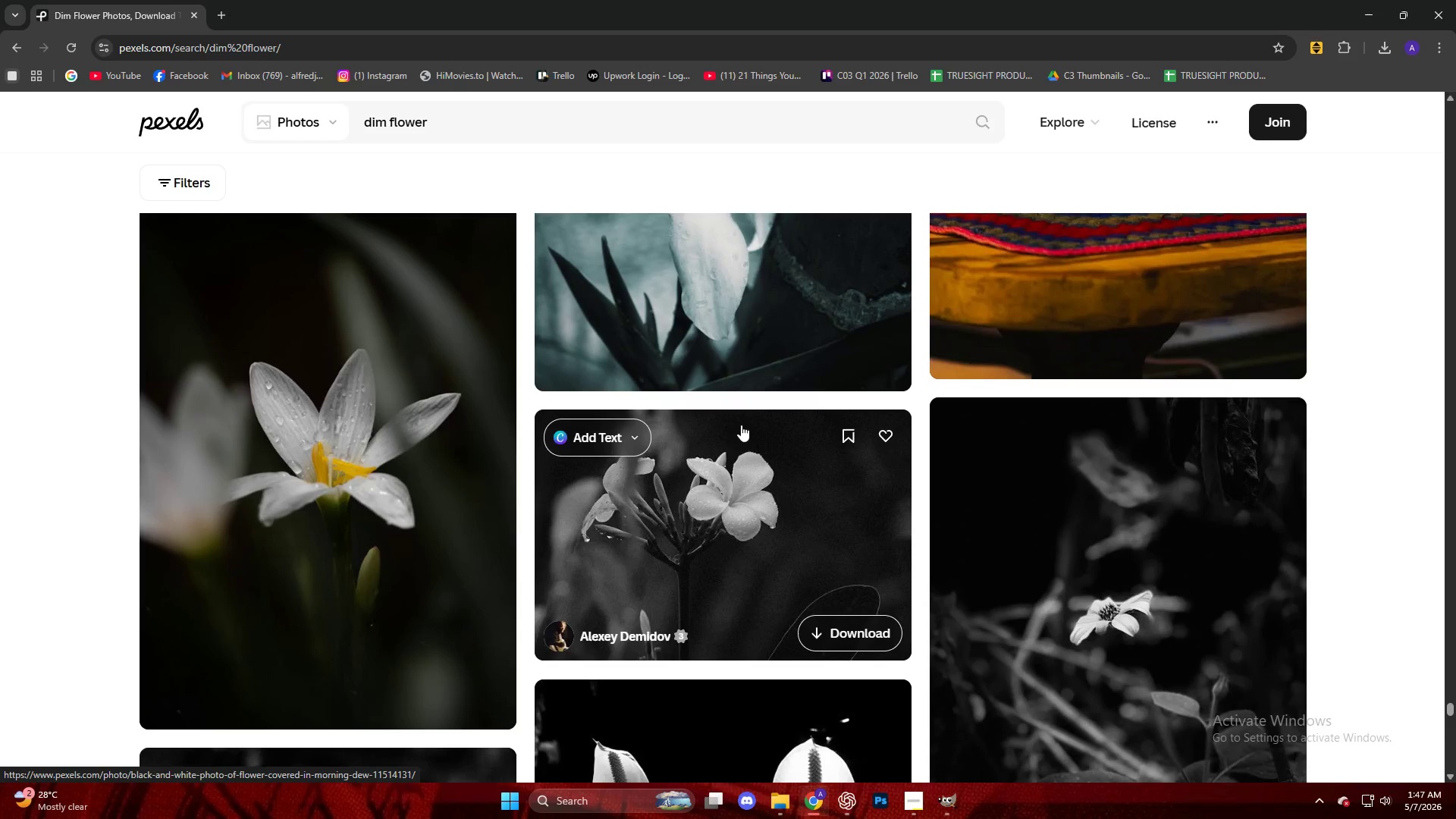 
scroll: coordinate [739, 395], scroll_direction: down, amount: 43.0
 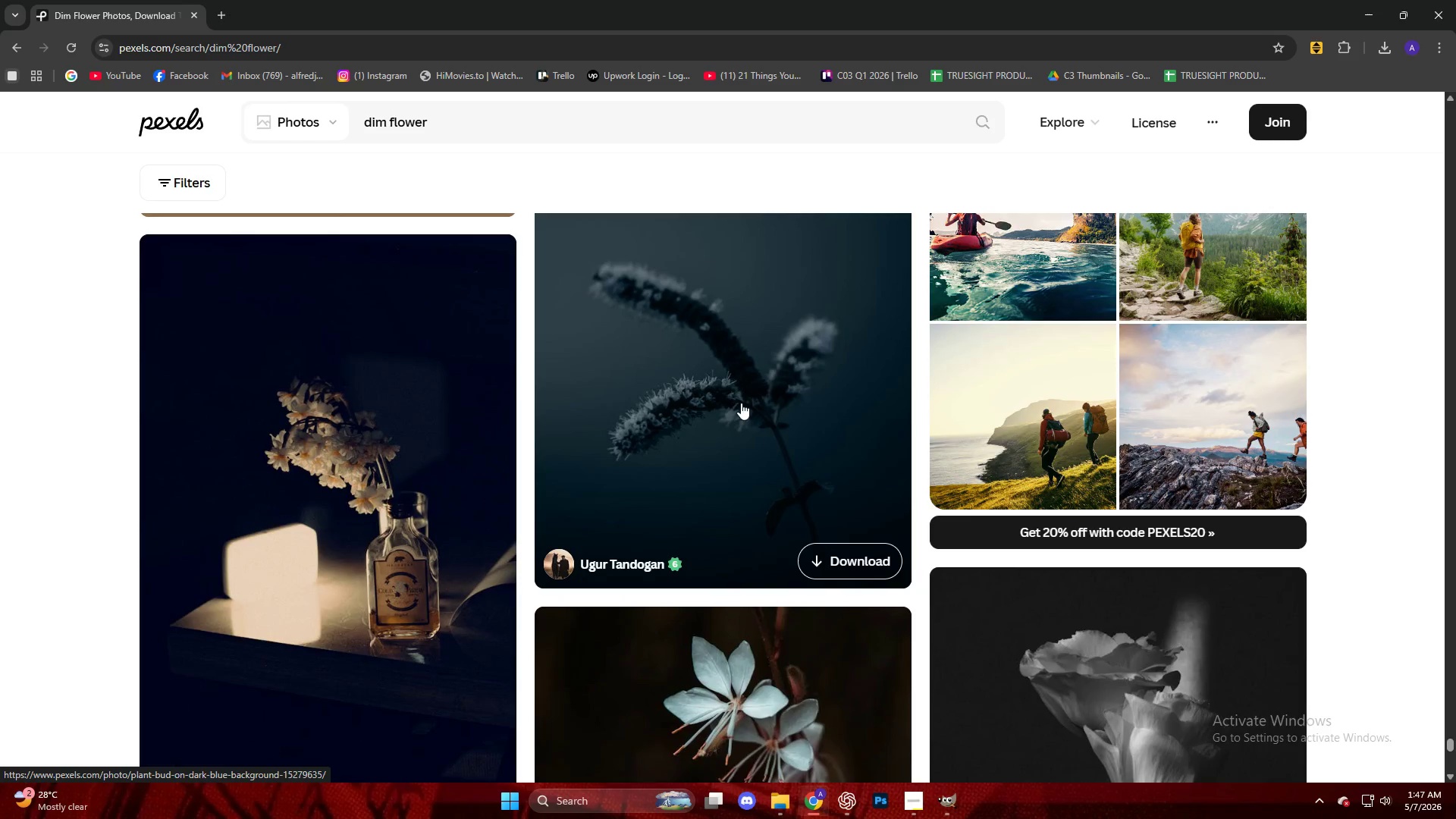 
scroll: coordinate [216, 398], scroll_direction: down, amount: 45.0
 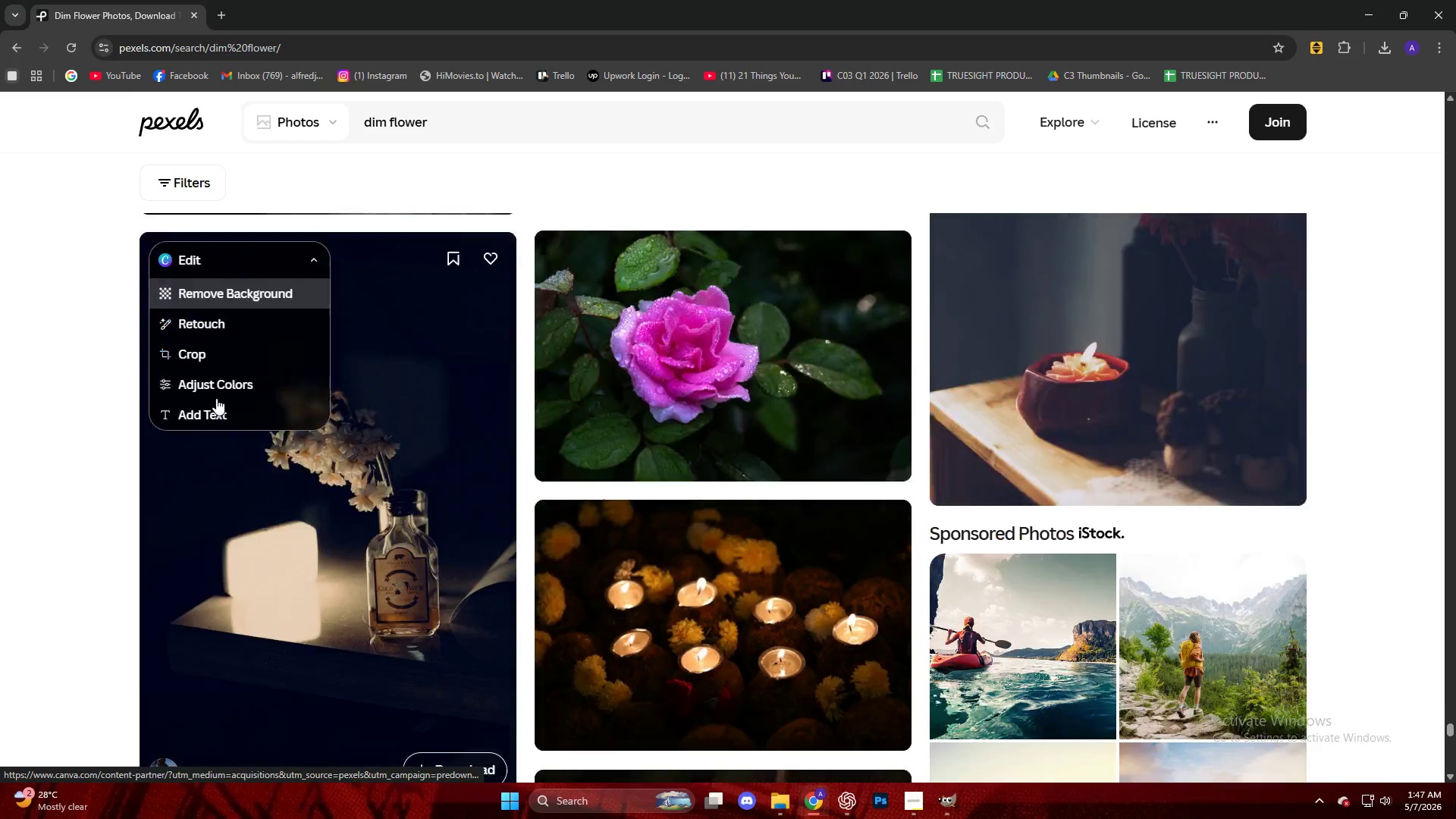 
left_click([642, 394])
 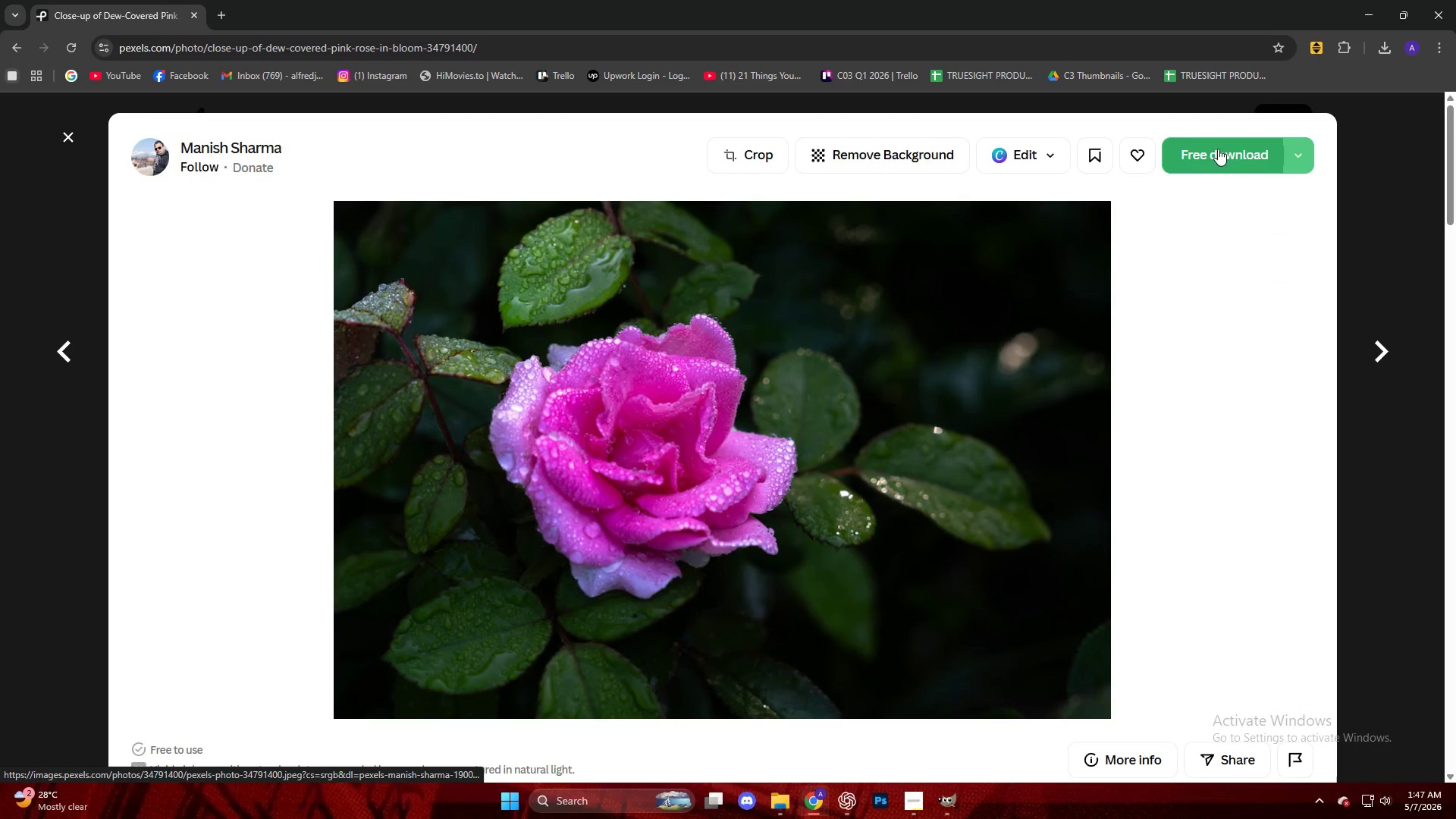 
left_click([1214, 155])
 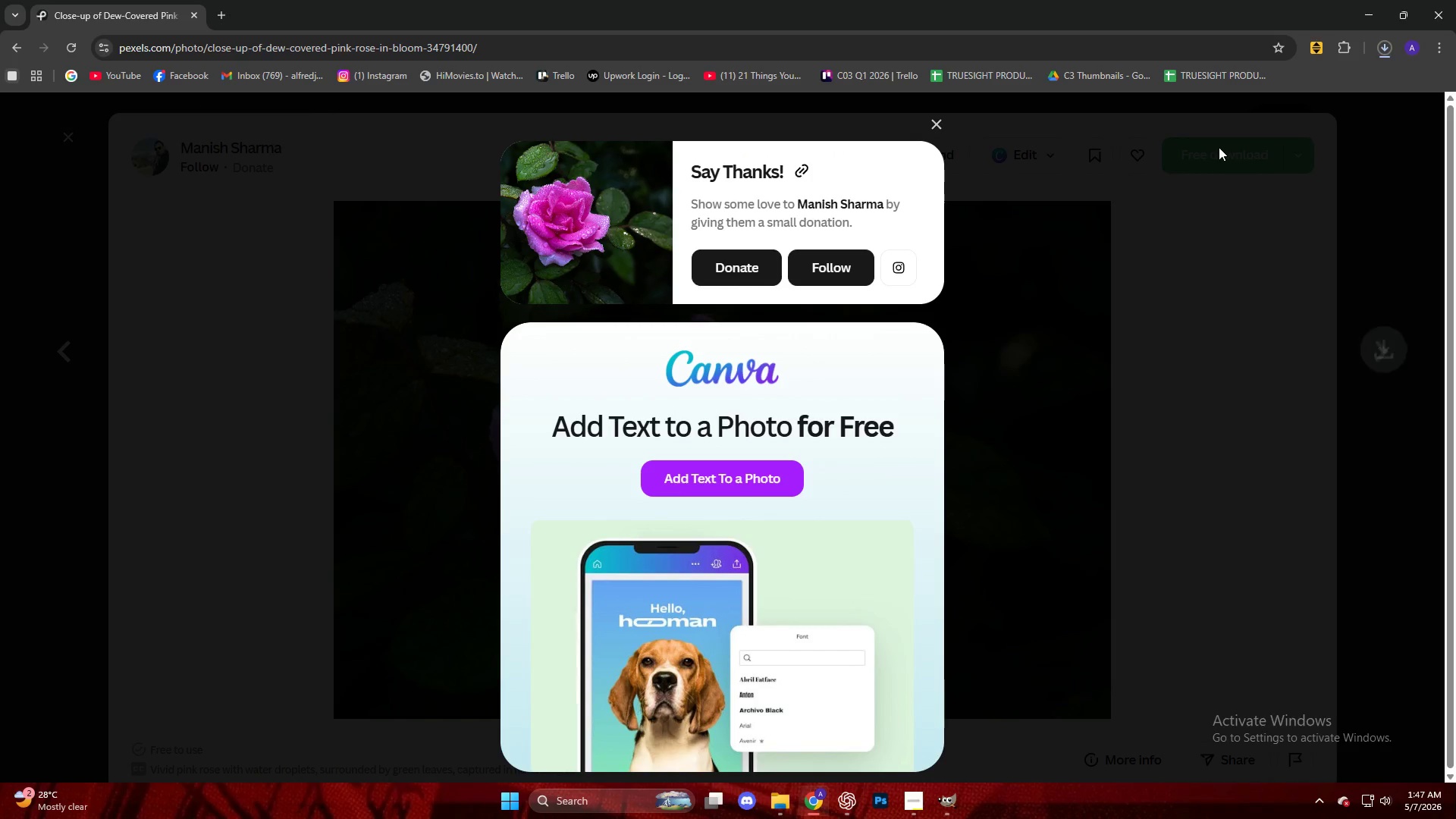 
left_click_drag(start_coordinate=[1238, 104], to_coordinate=[860, 479])
 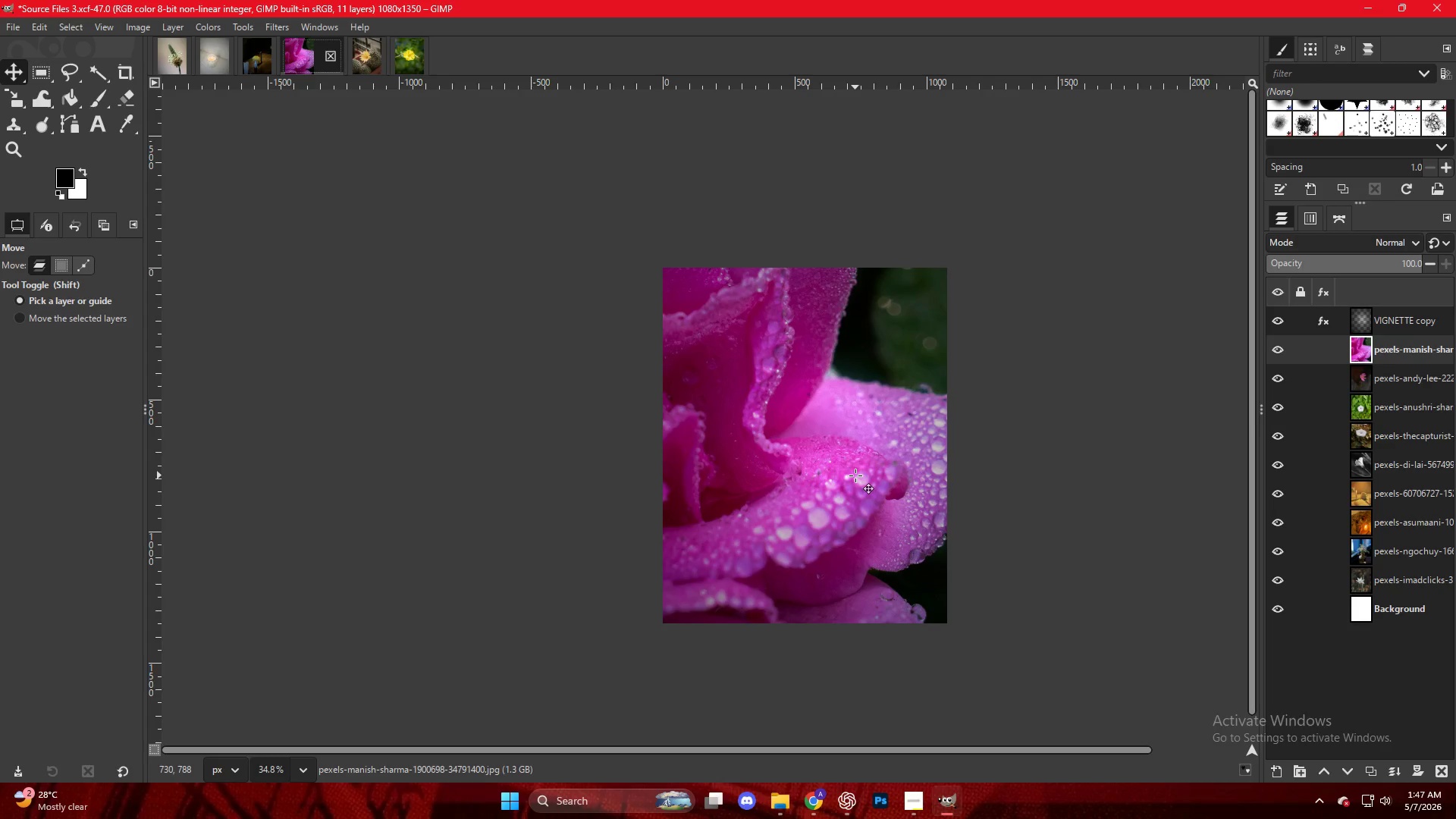 
key(Shift+S)
 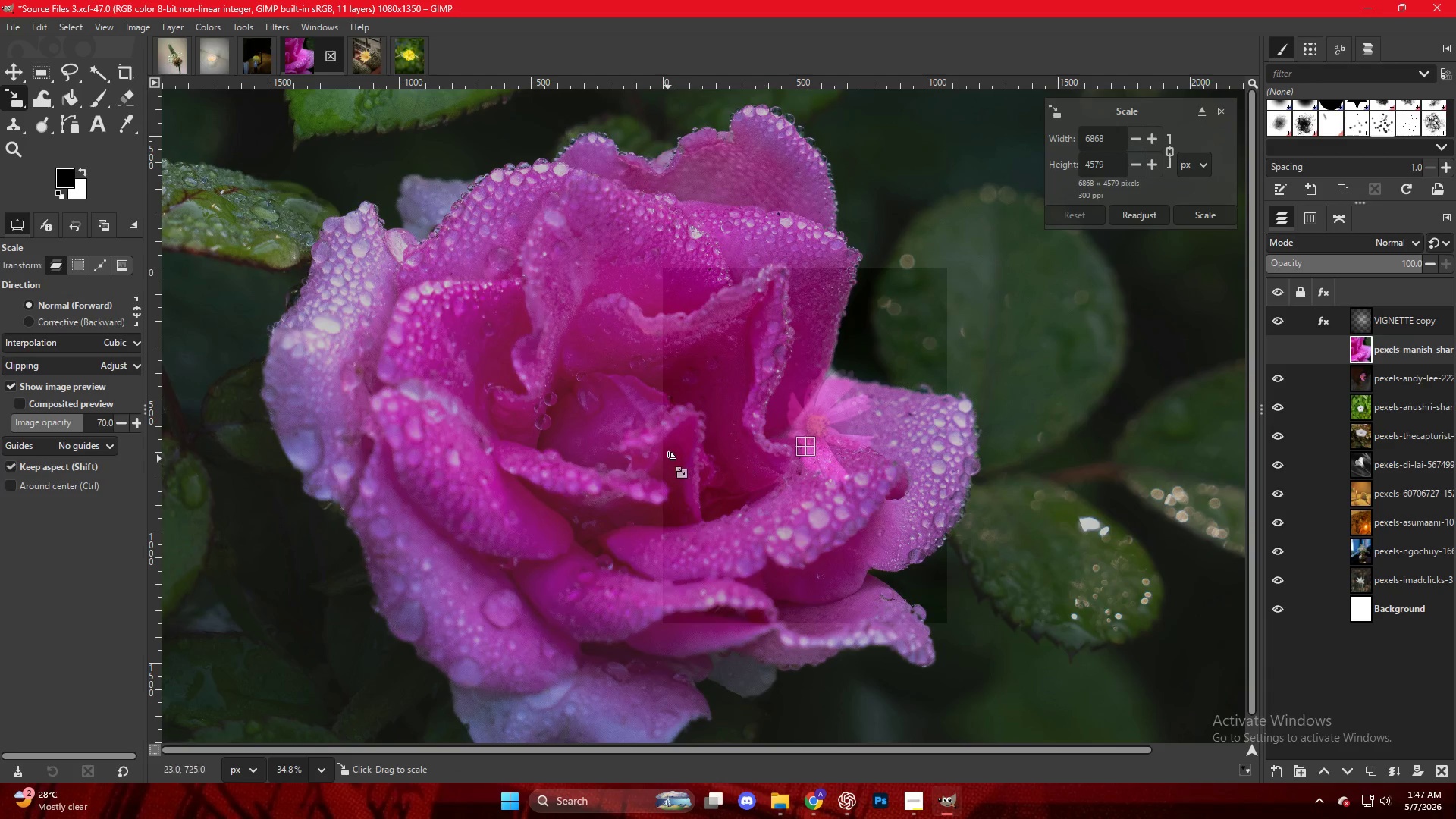 
key(Control+ControlLeft)
 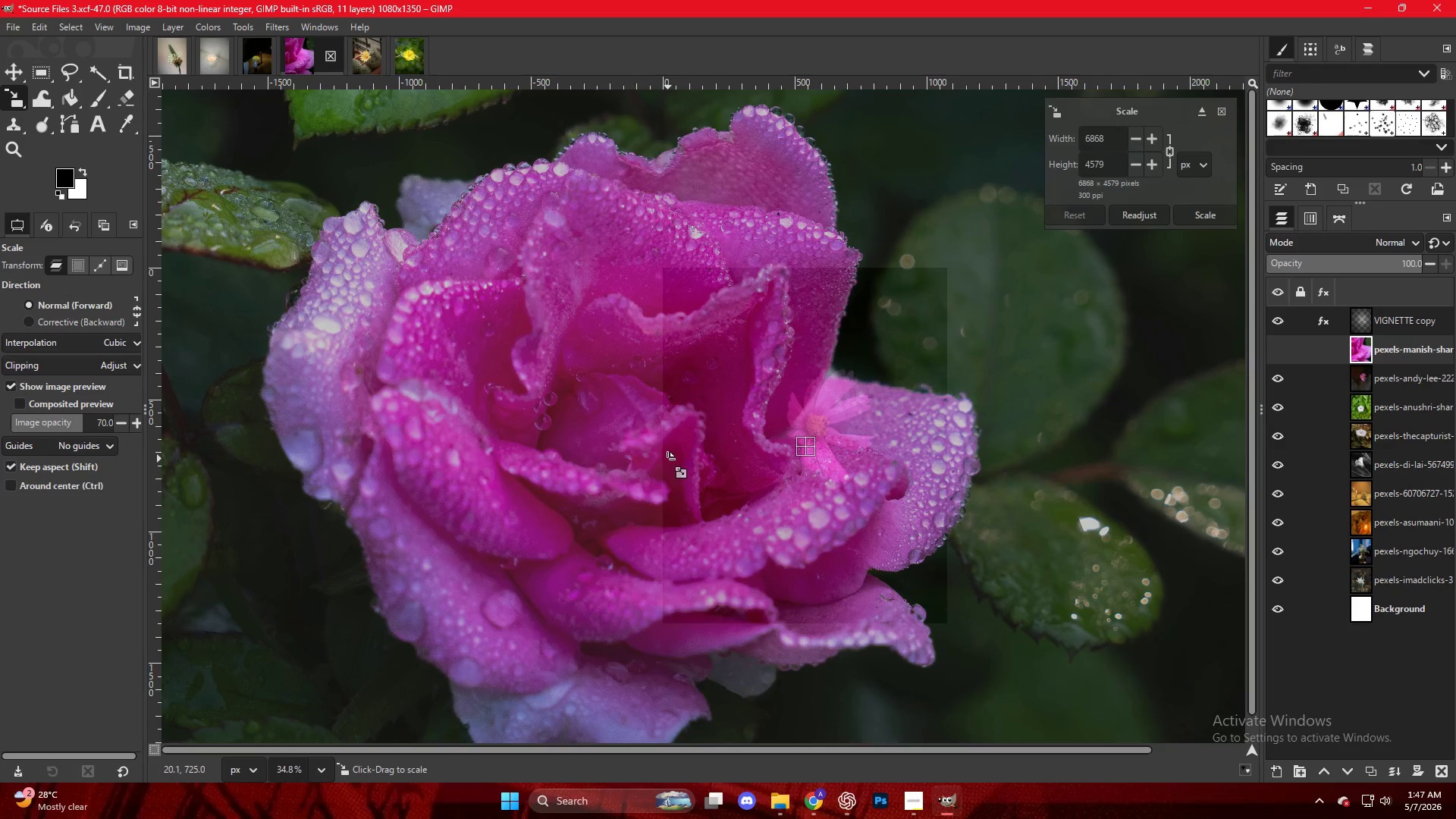 
key(Control+ControlLeft)
 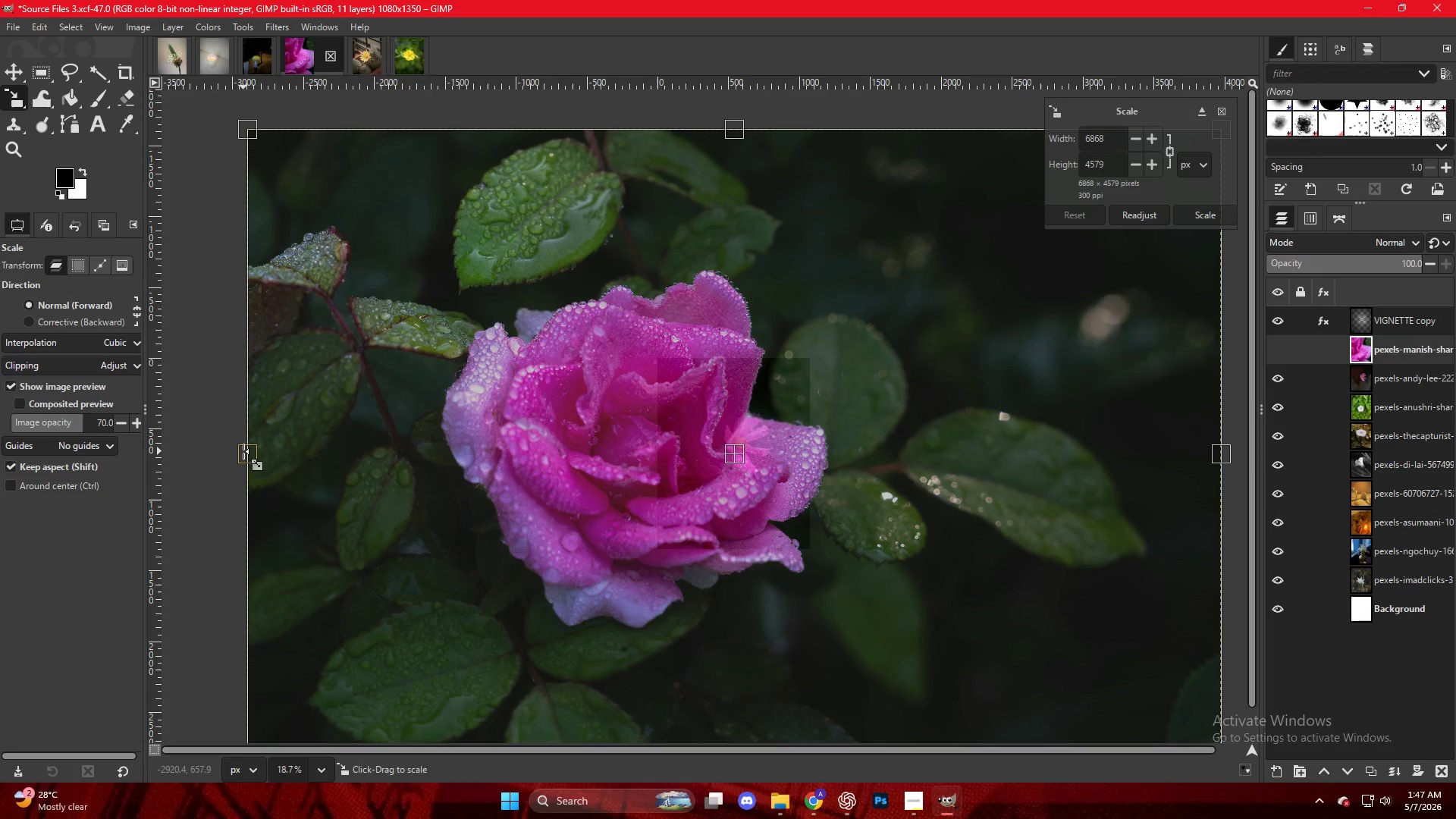 
scroll: coordinate [644, 464], scroll_direction: down, amount: 7.0
 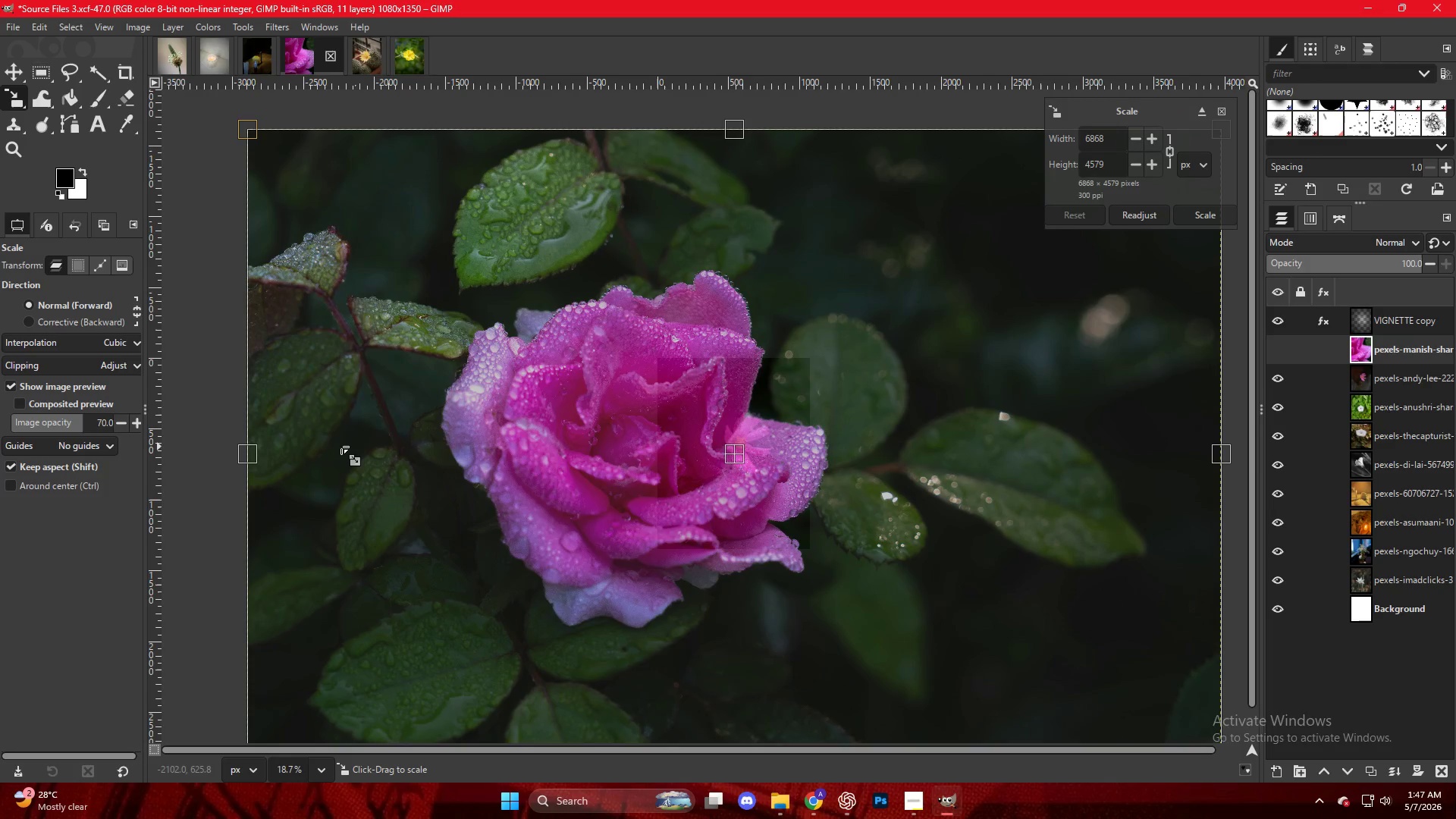 
left_click_drag(start_coordinate=[245, 452], to_coordinate=[652, 454])
 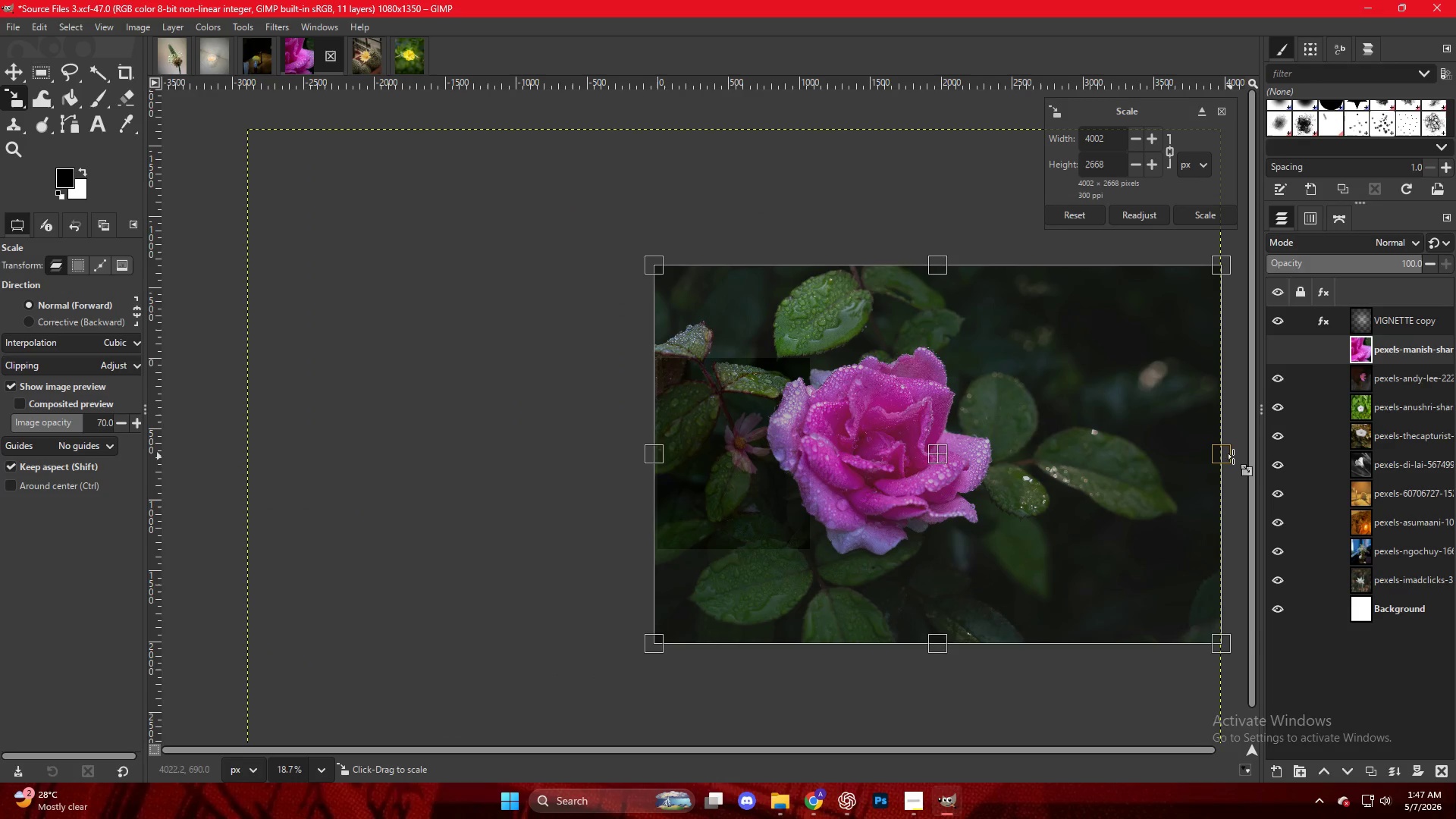 
left_click_drag(start_coordinate=[1235, 457], to_coordinate=[824, 431])
 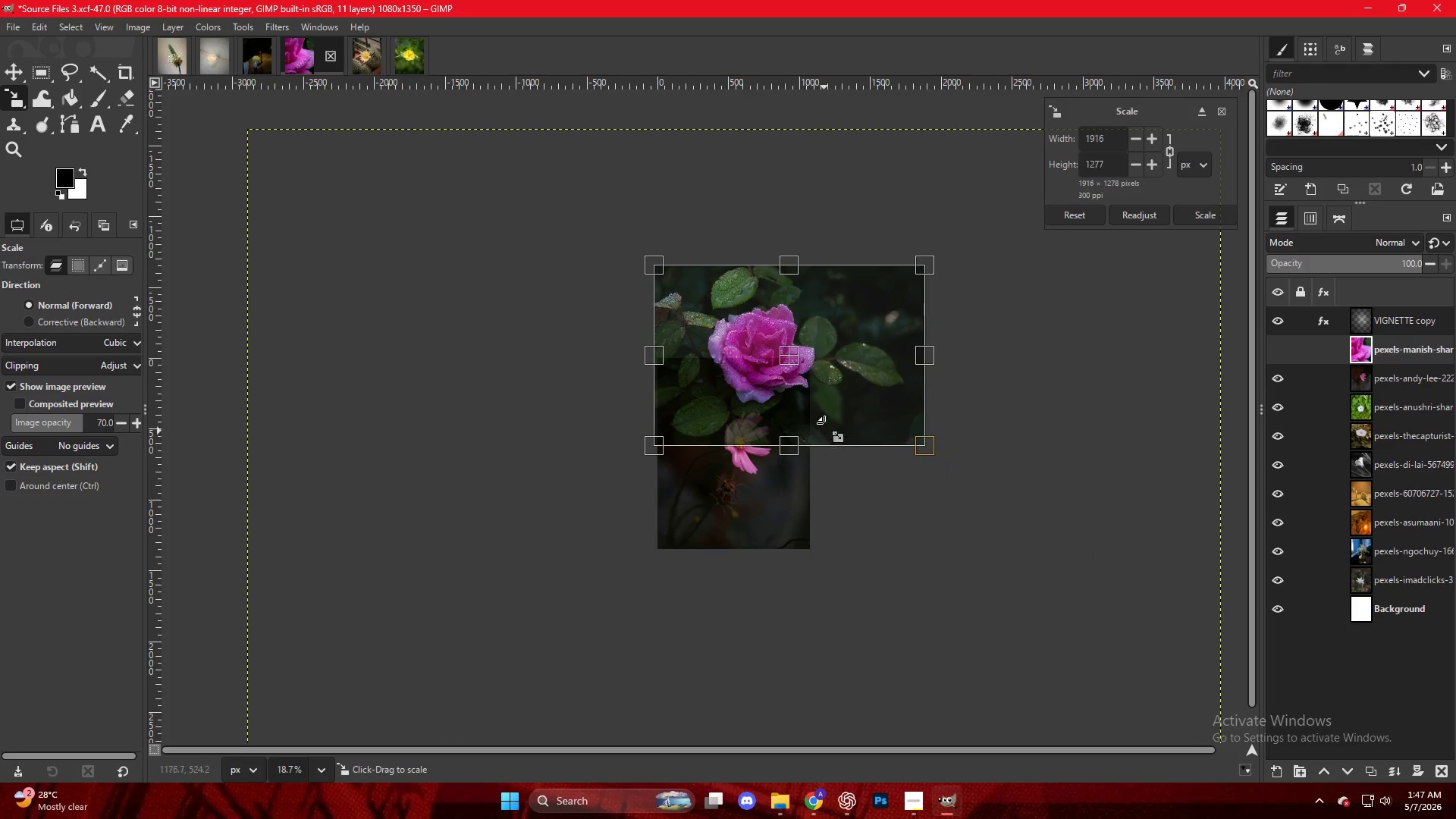 
hold_key(key=ControlLeft, duration=0.44)
 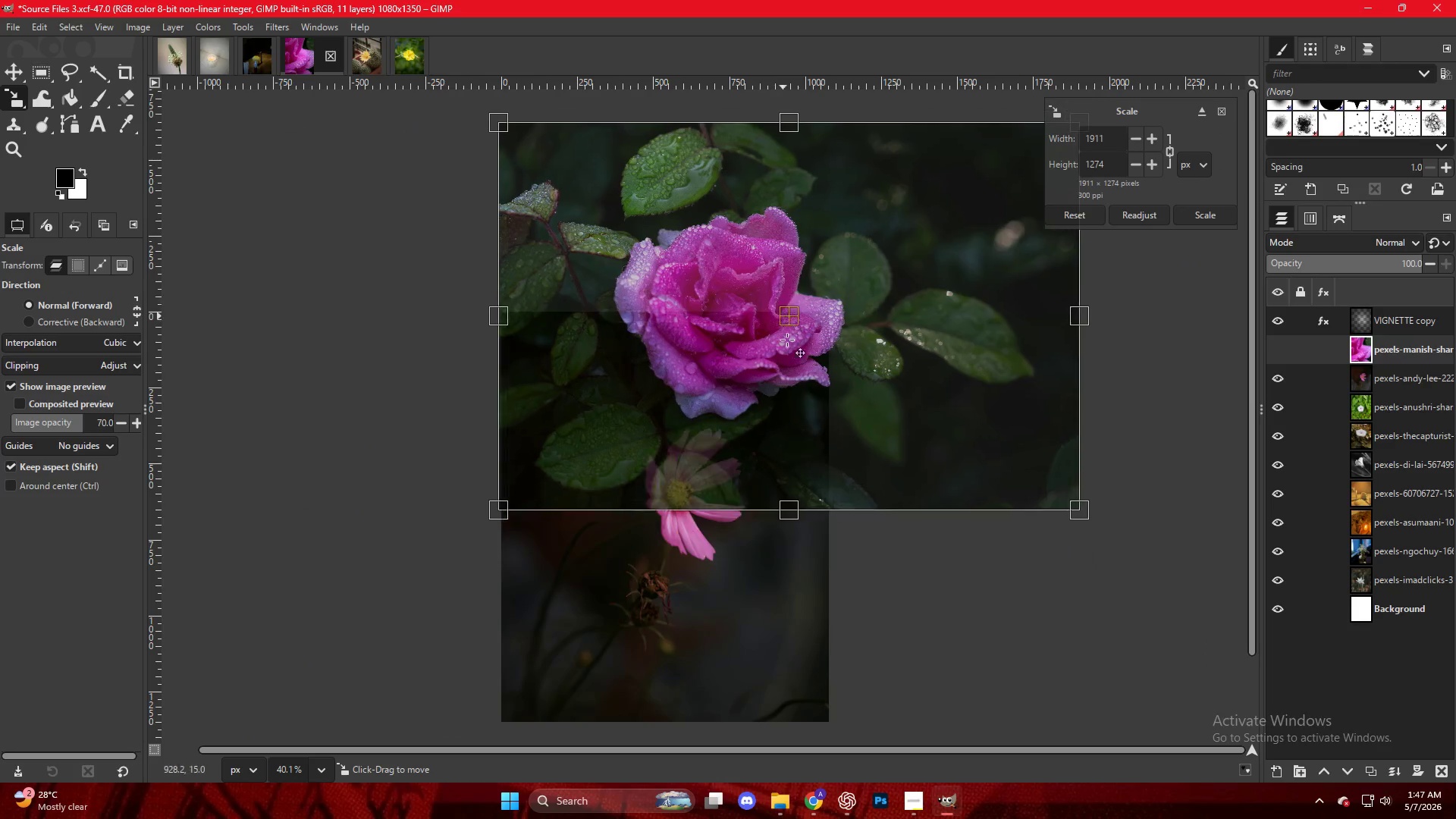 
left_click_drag(start_coordinate=[778, 306], to_coordinate=[752, 533])
 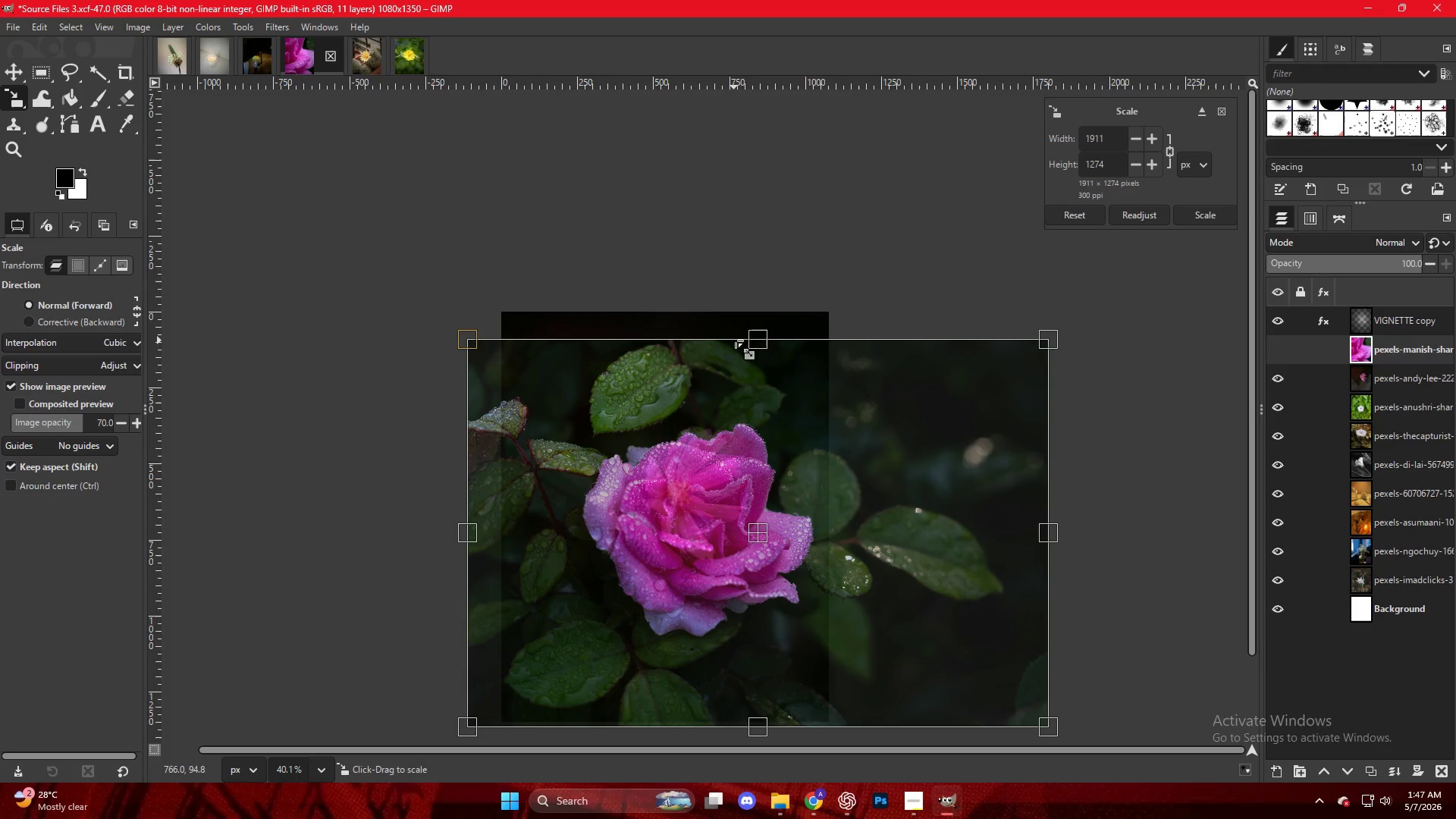 
scroll: coordinate [792, 393], scroll_direction: up, amount: 8.0
 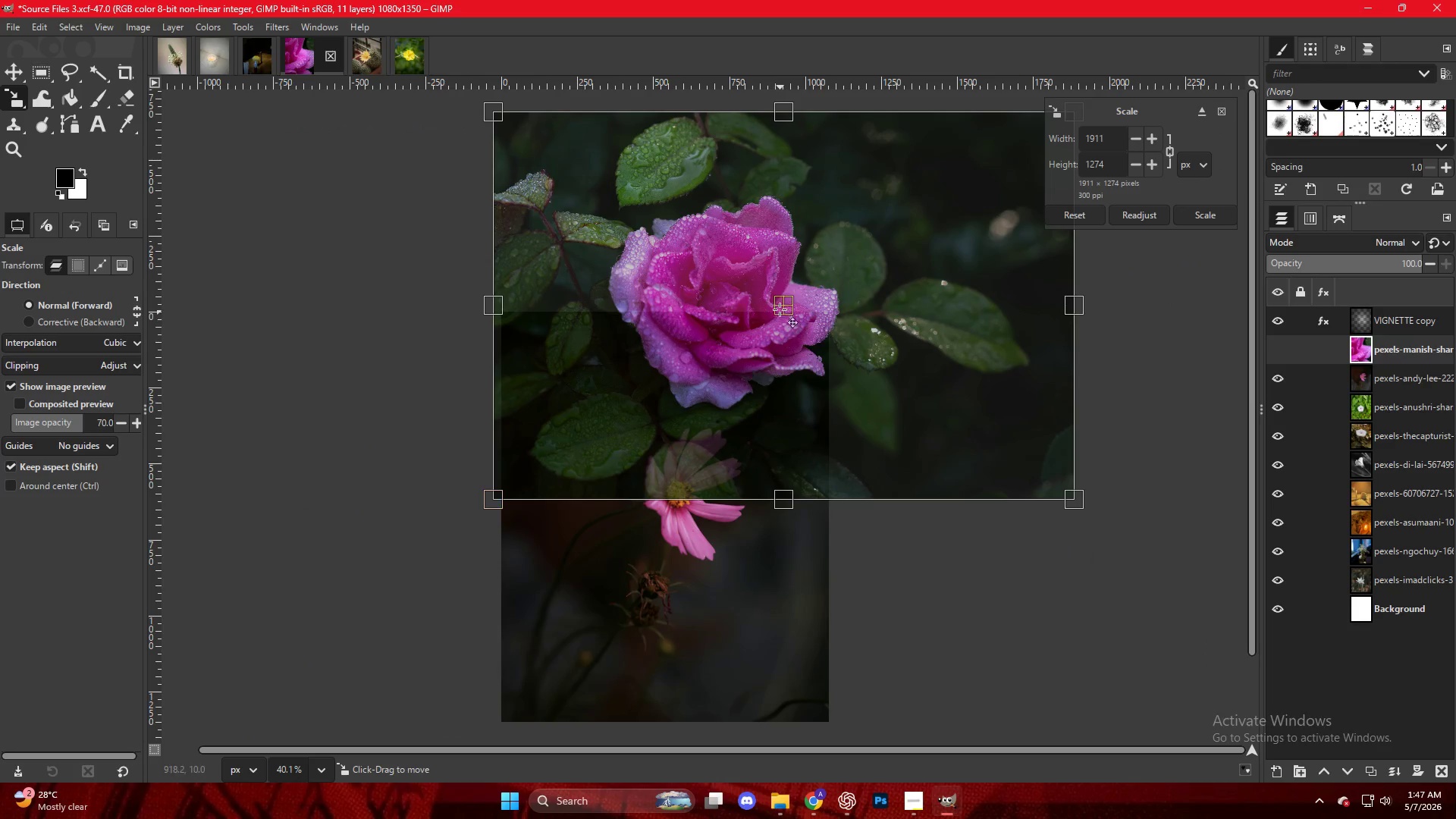 
left_click_drag(start_coordinate=[748, 333], to_coordinate=[753, 297])
 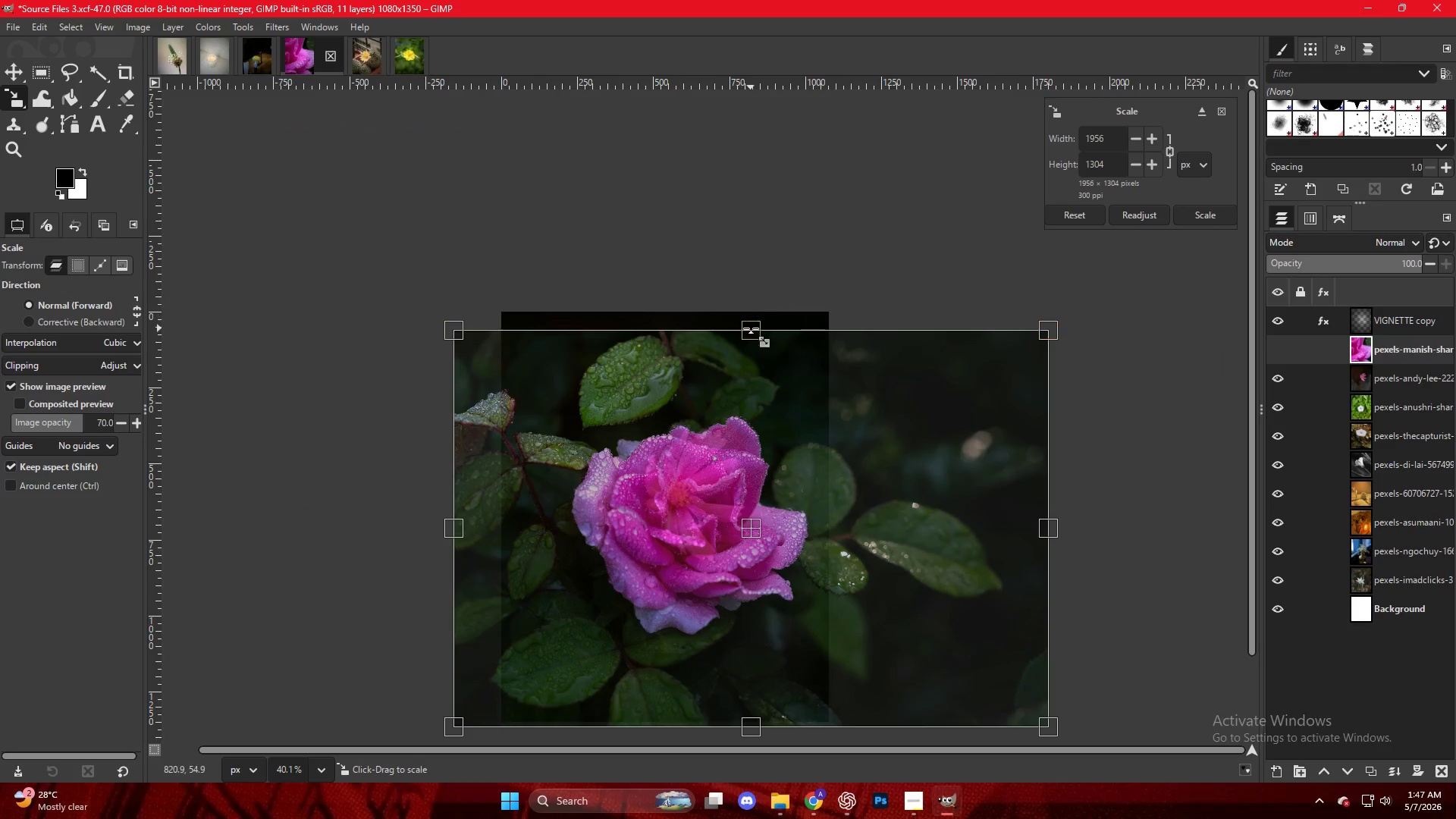 
left_click_drag(start_coordinate=[755, 326], to_coordinate=[749, 295])
 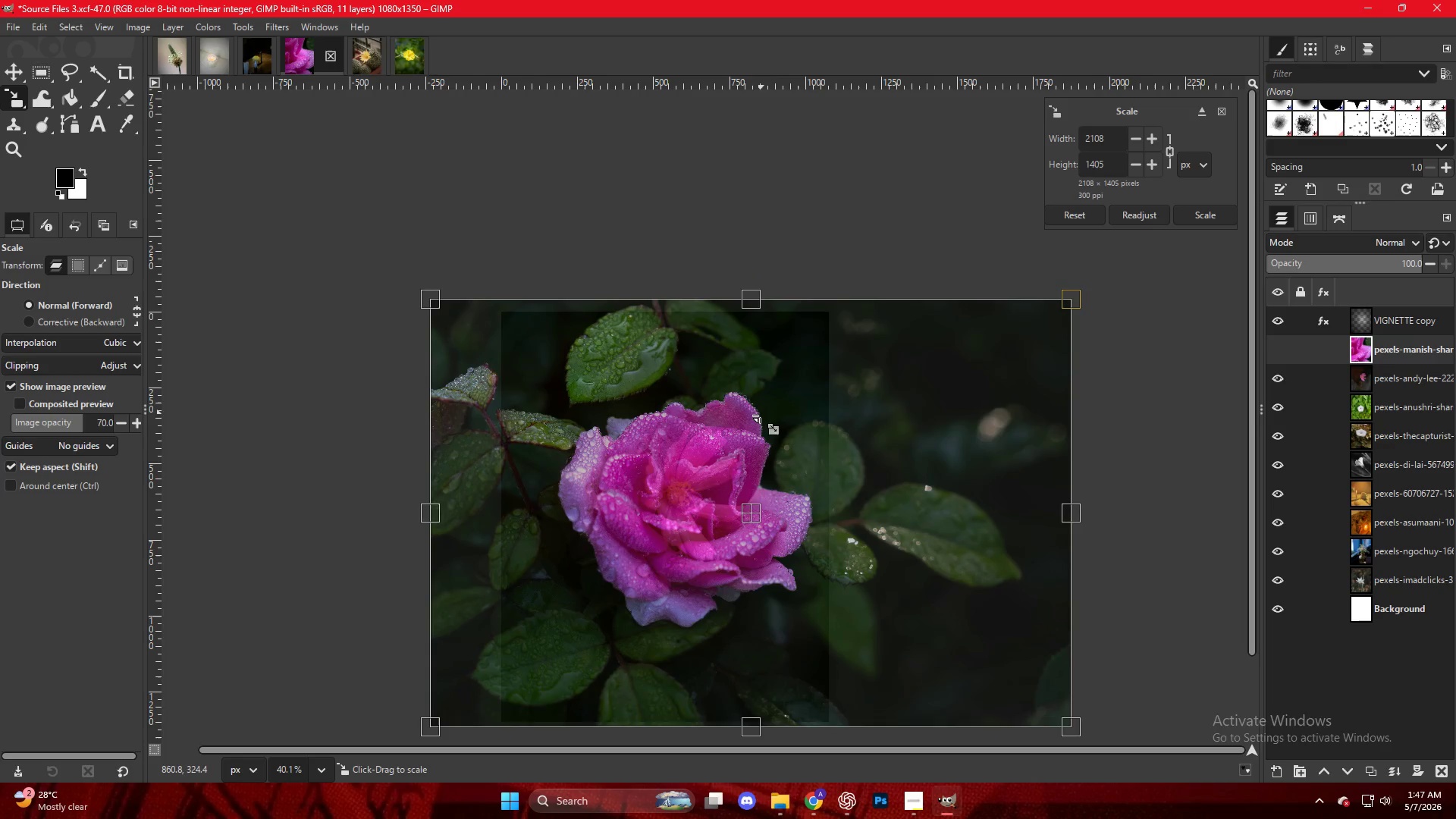 
left_click_drag(start_coordinate=[759, 416], to_coordinate=[745, 417])
 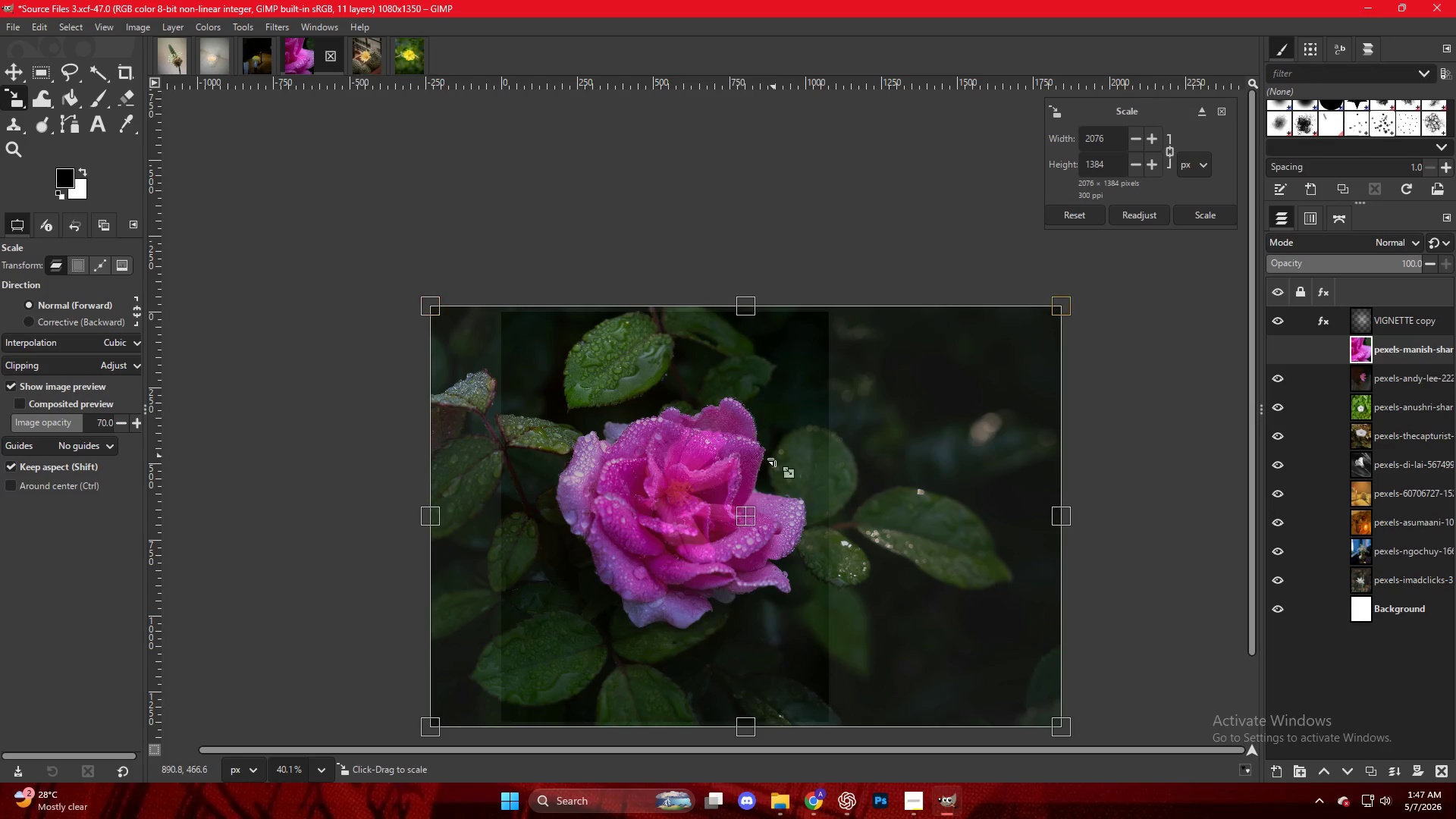 
left_click_drag(start_coordinate=[774, 459], to_coordinate=[769, 457])
 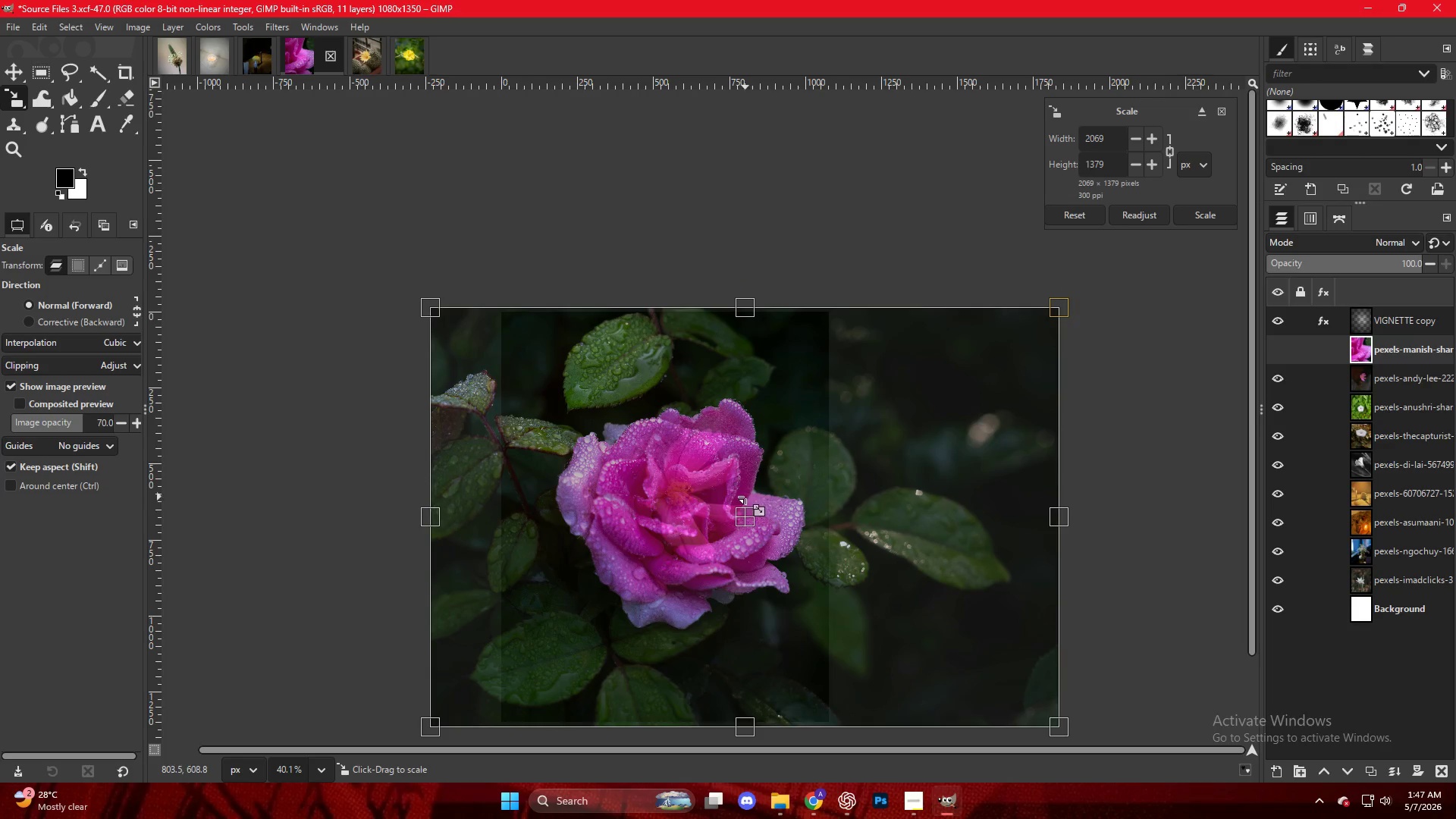 
left_click_drag(start_coordinate=[747, 519], to_coordinate=[743, 519])
 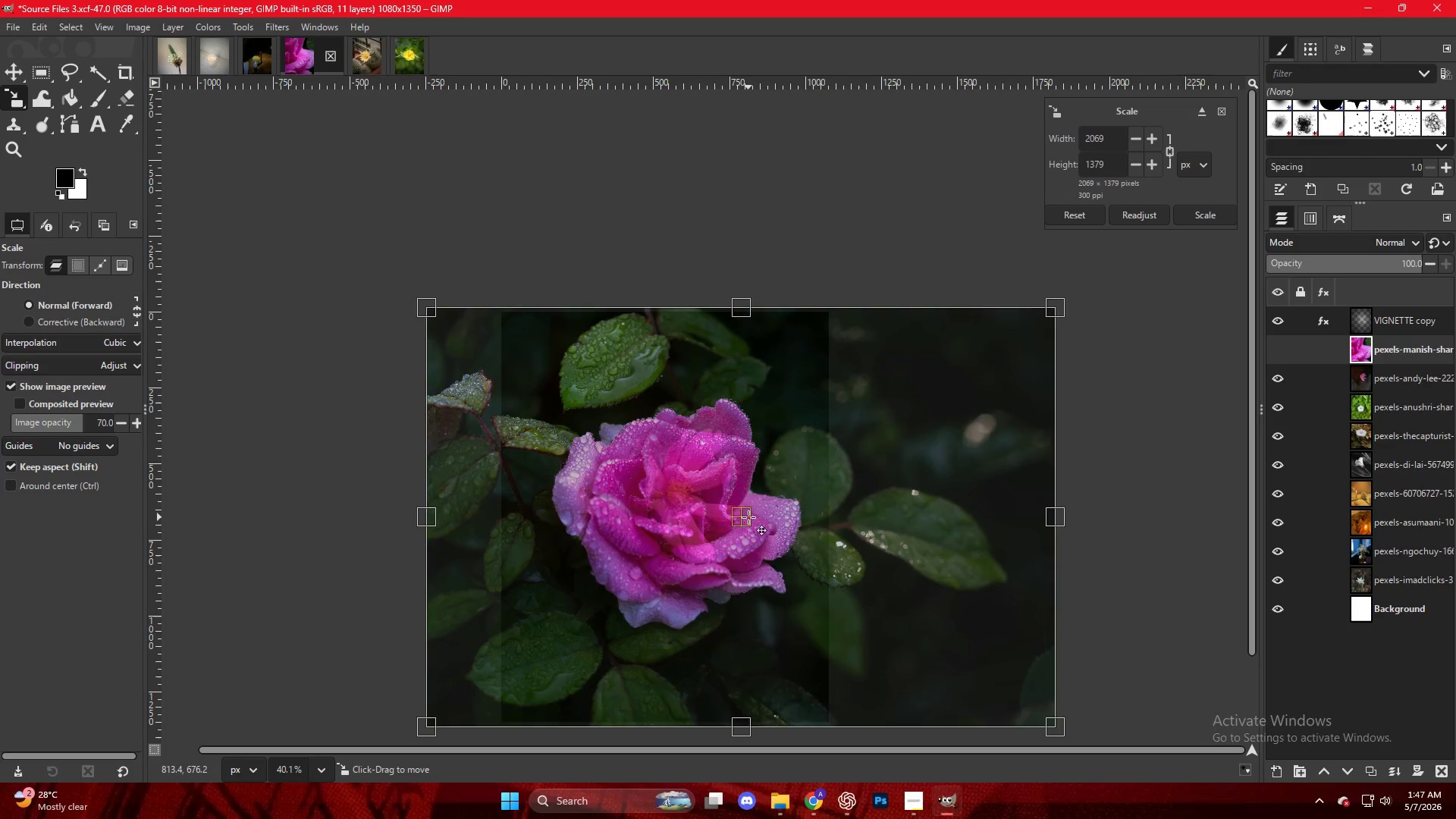 
key(NumpadEnter)
 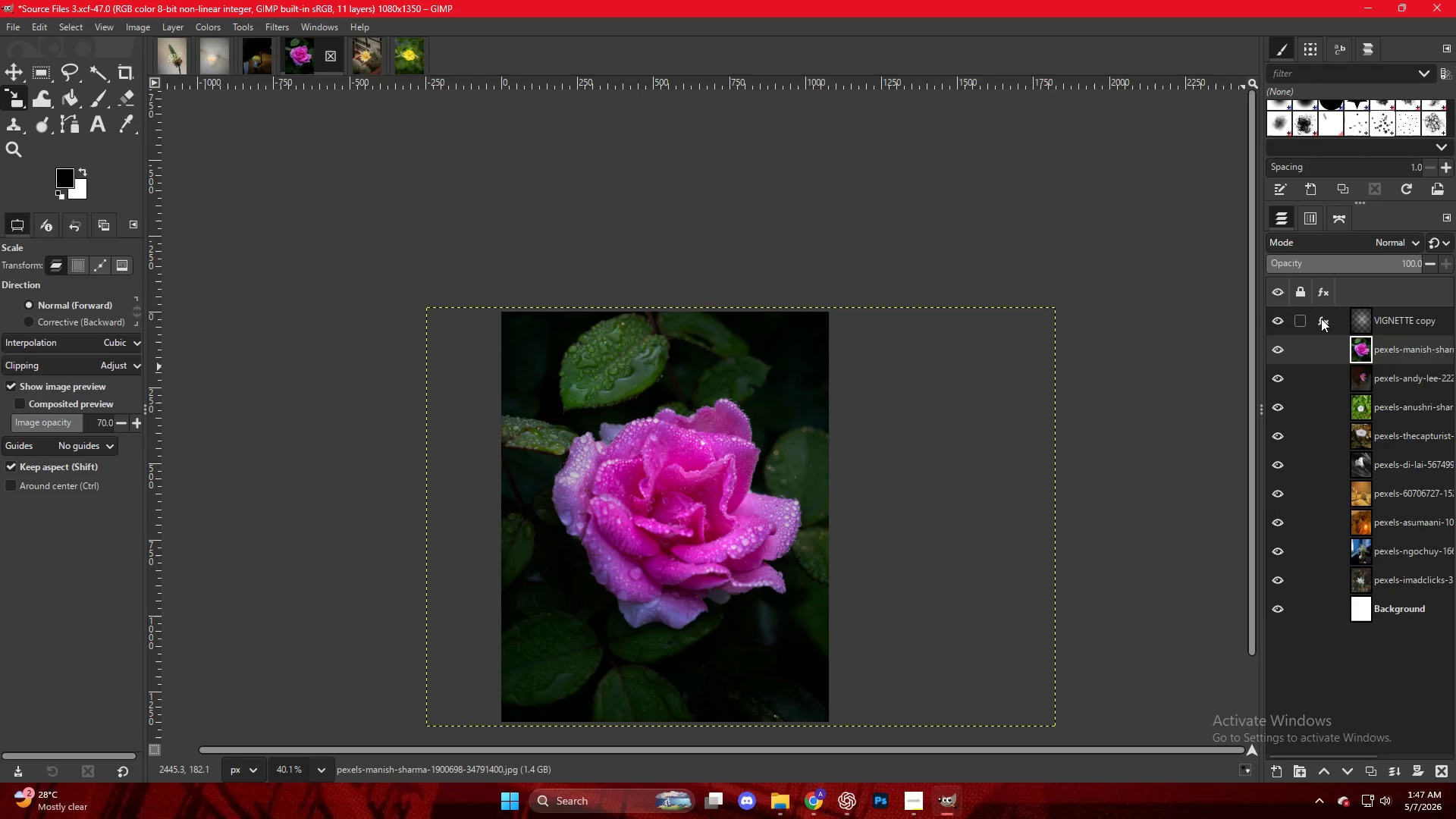 
double_click([1283, 263])
 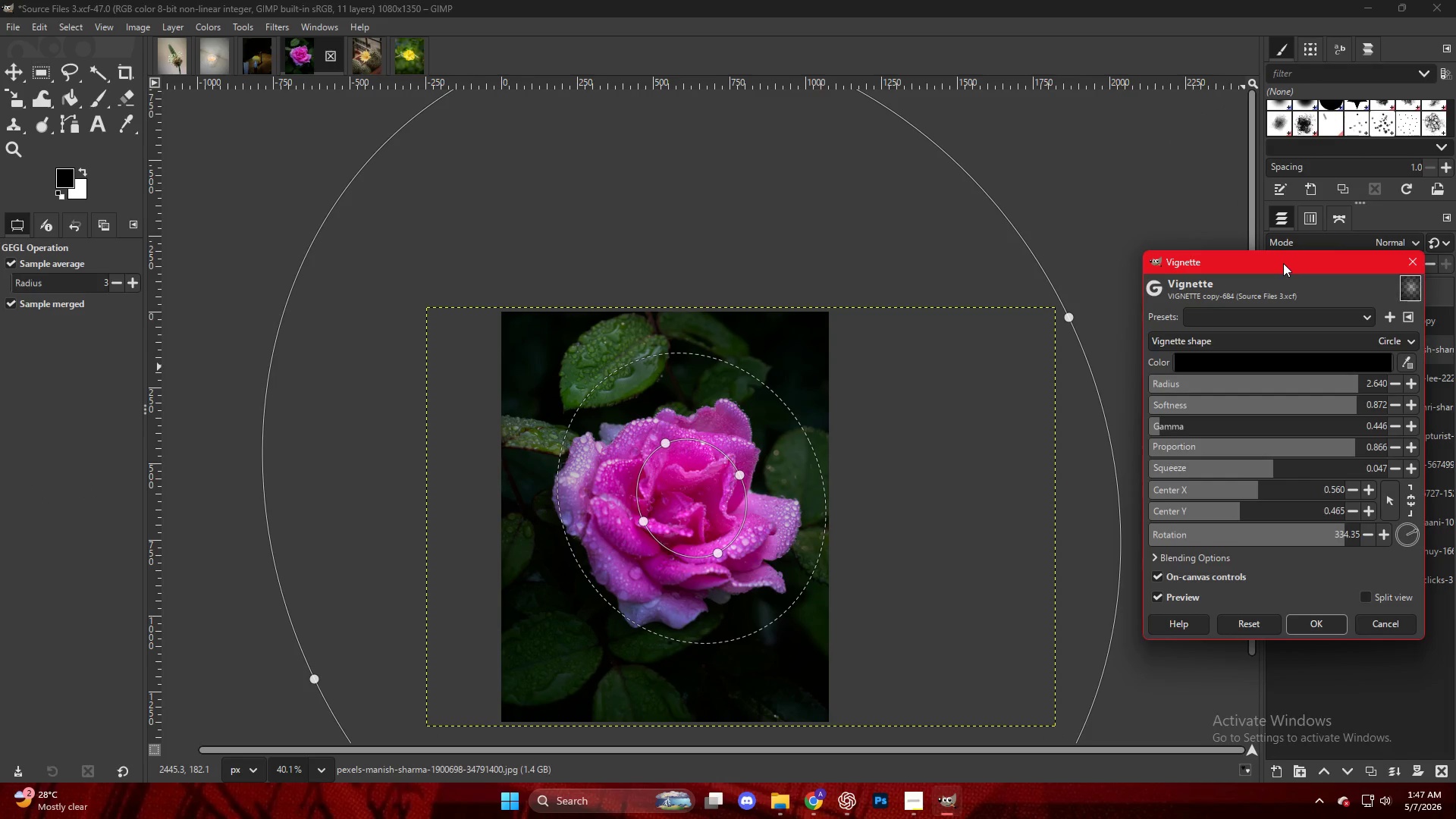 
key(Control+ControlLeft)
 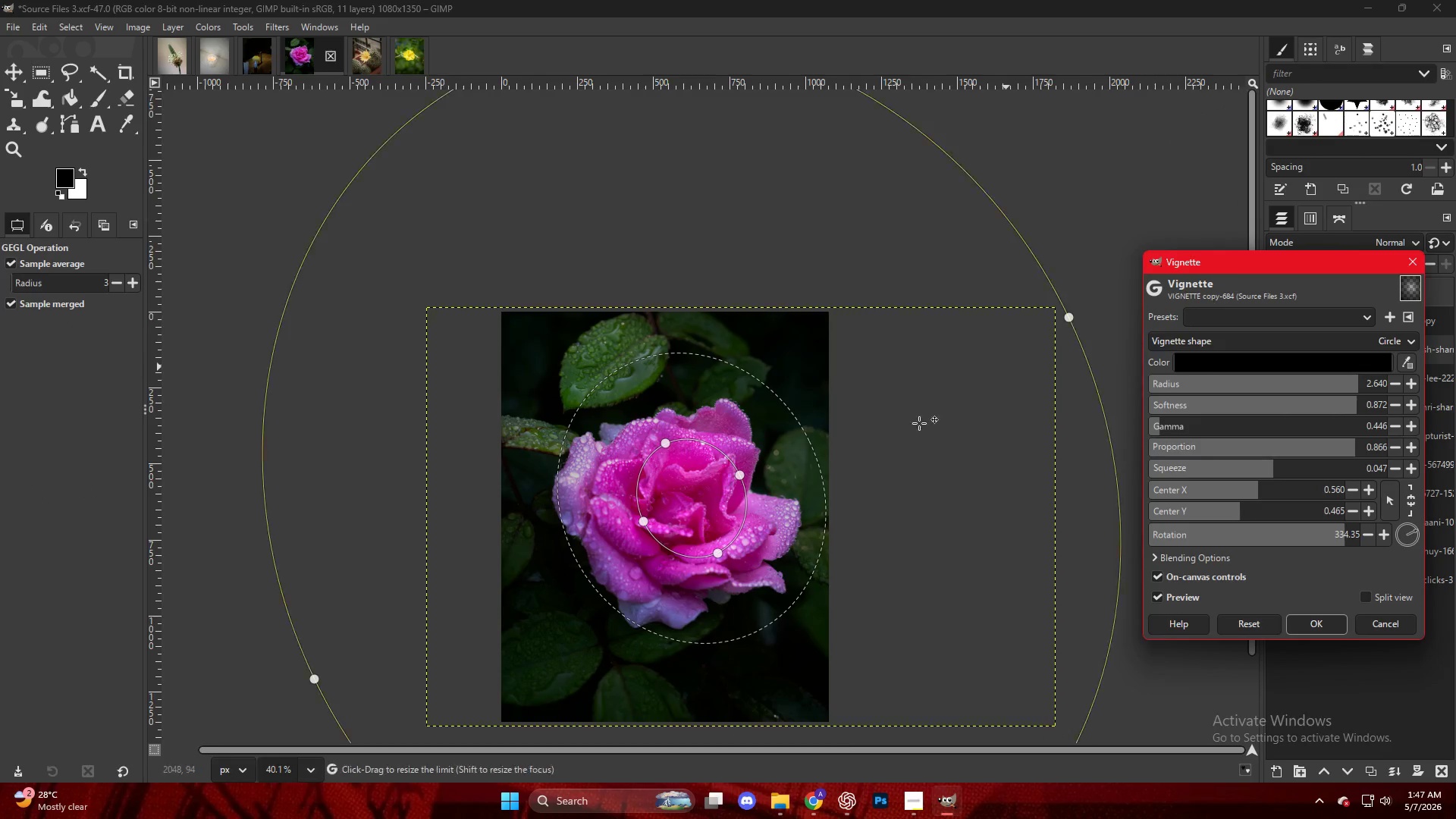 
scroll: coordinate [604, 506], scroll_direction: up, amount: 4.0
 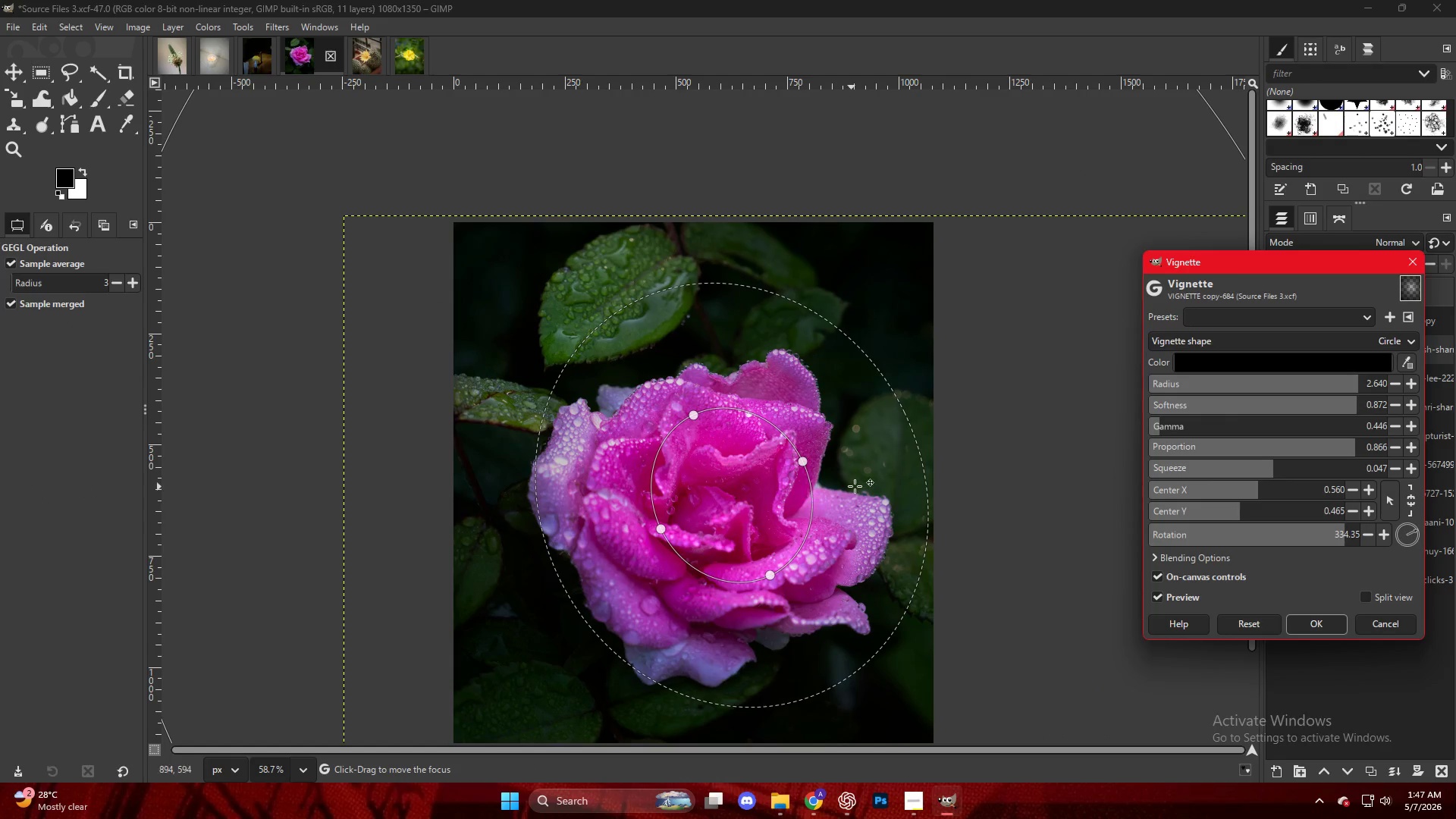 
hold_key(key=ControlLeft, duration=0.44)
scroll: coordinate [783, 499], scroll_direction: down, amount: 6.0
 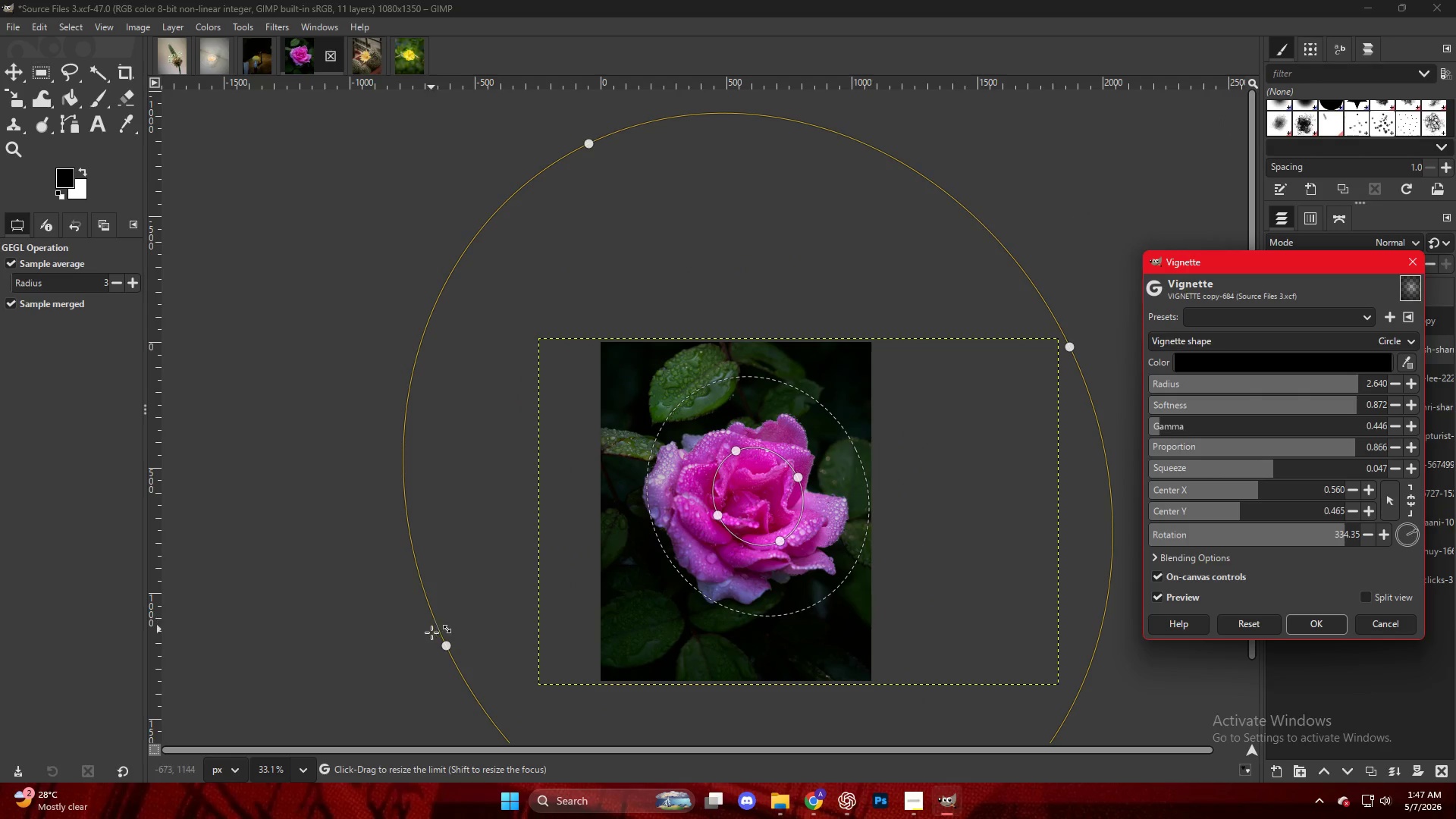 
left_click_drag(start_coordinate=[444, 639], to_coordinate=[416, 649])
 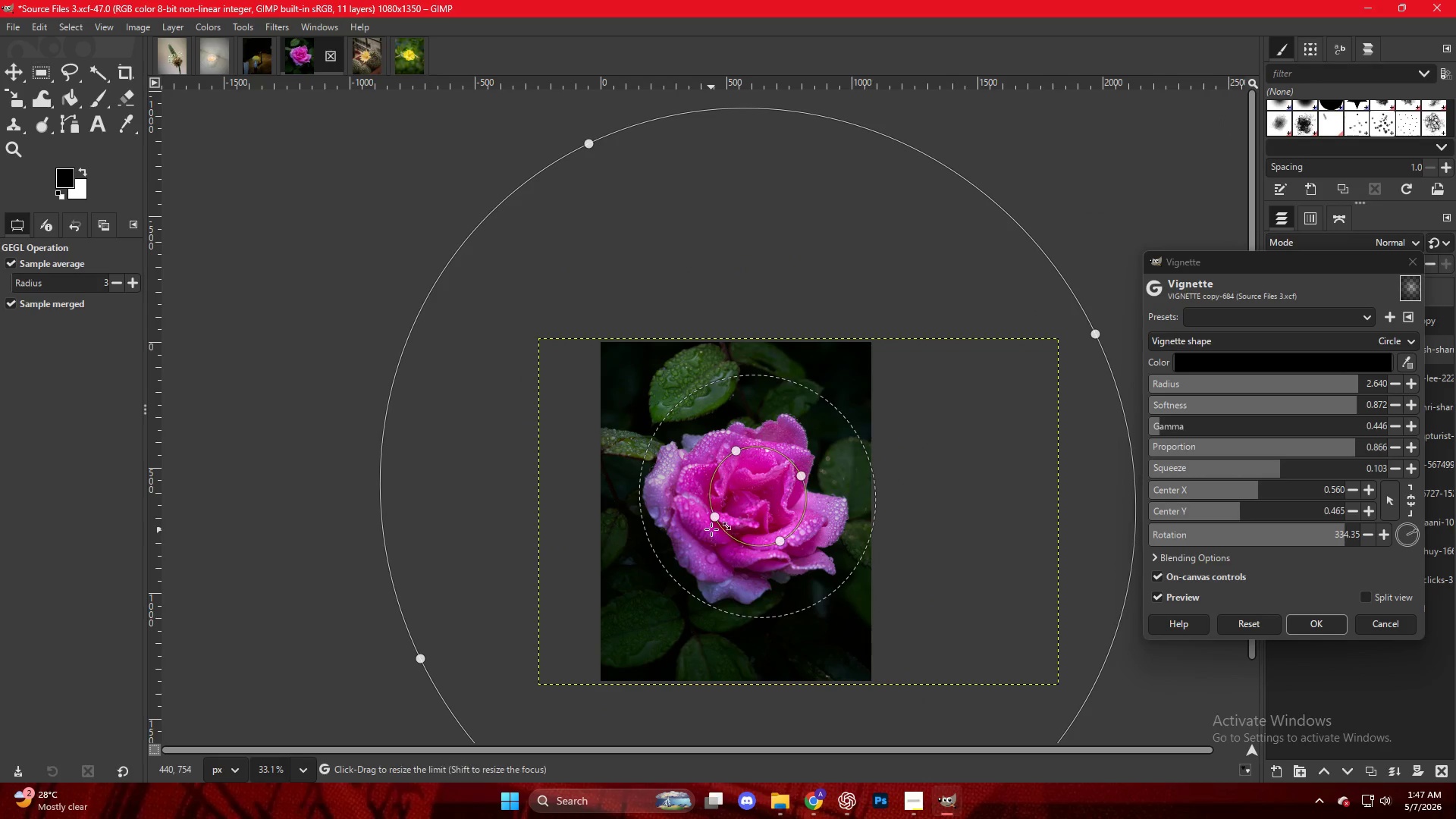 
left_click_drag(start_coordinate=[711, 521], to_coordinate=[710, 526])
 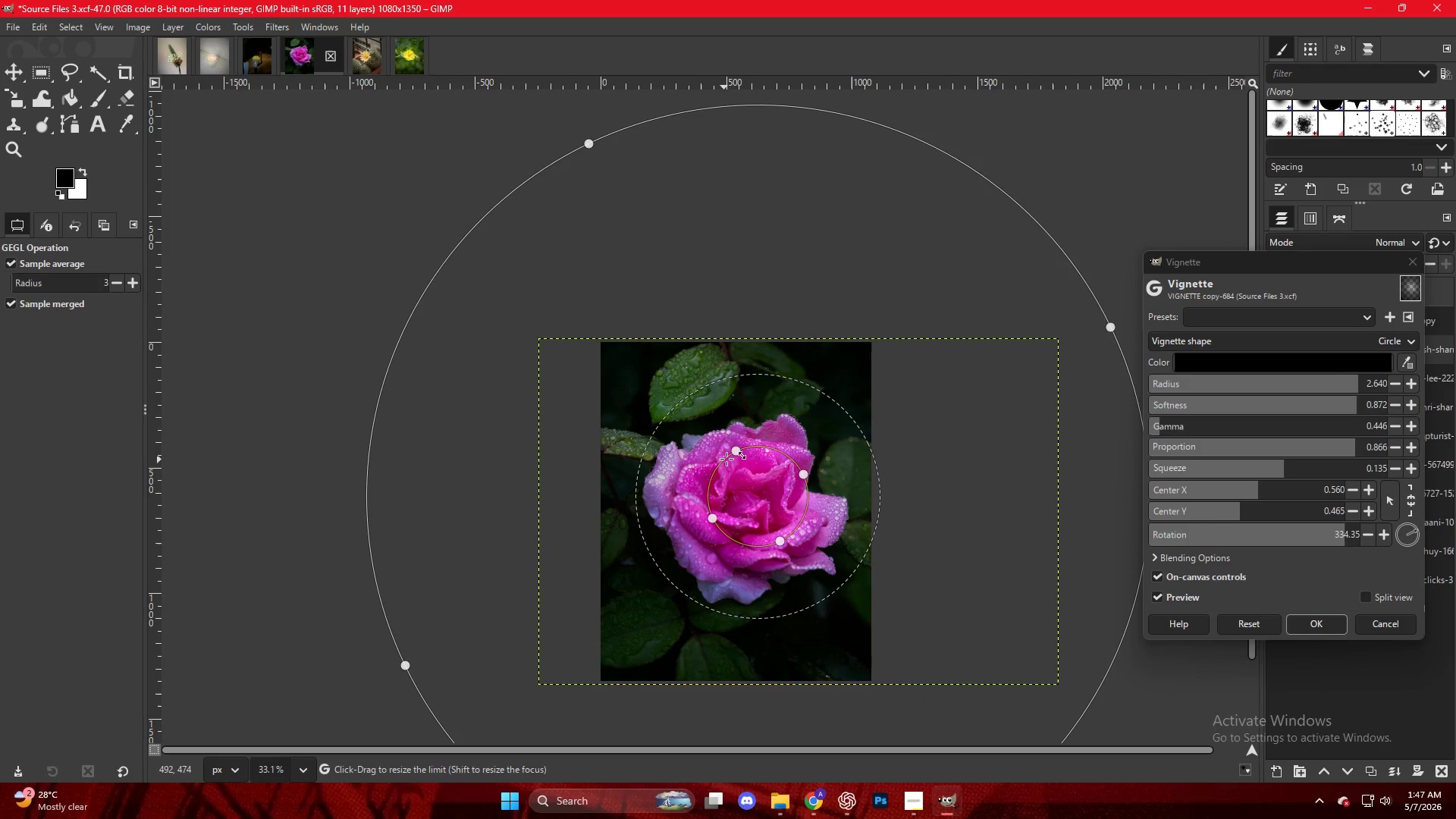 
left_click_drag(start_coordinate=[731, 453], to_coordinate=[716, 436])
 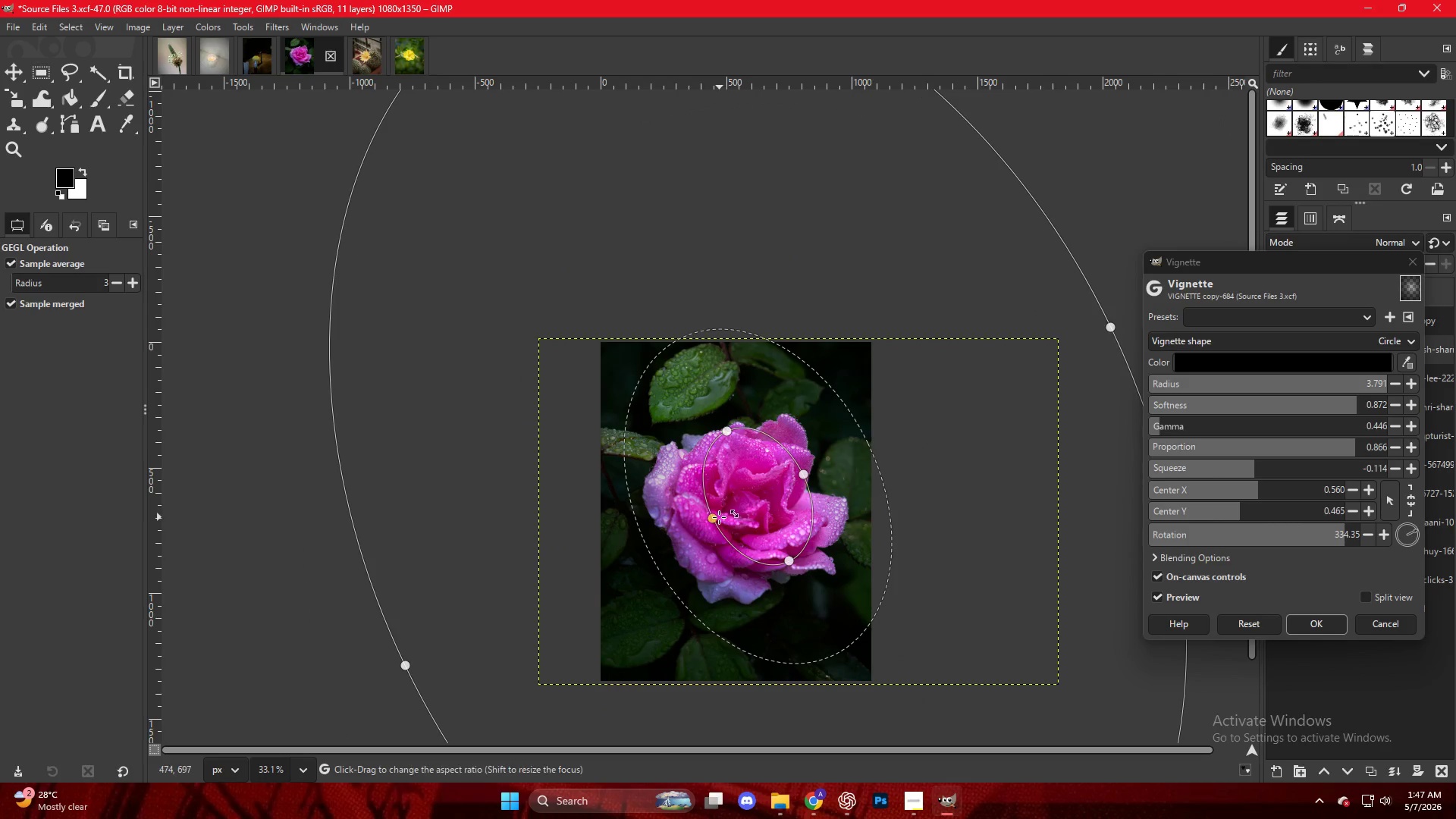 
left_click_drag(start_coordinate=[718, 519], to_coordinate=[695, 529])
 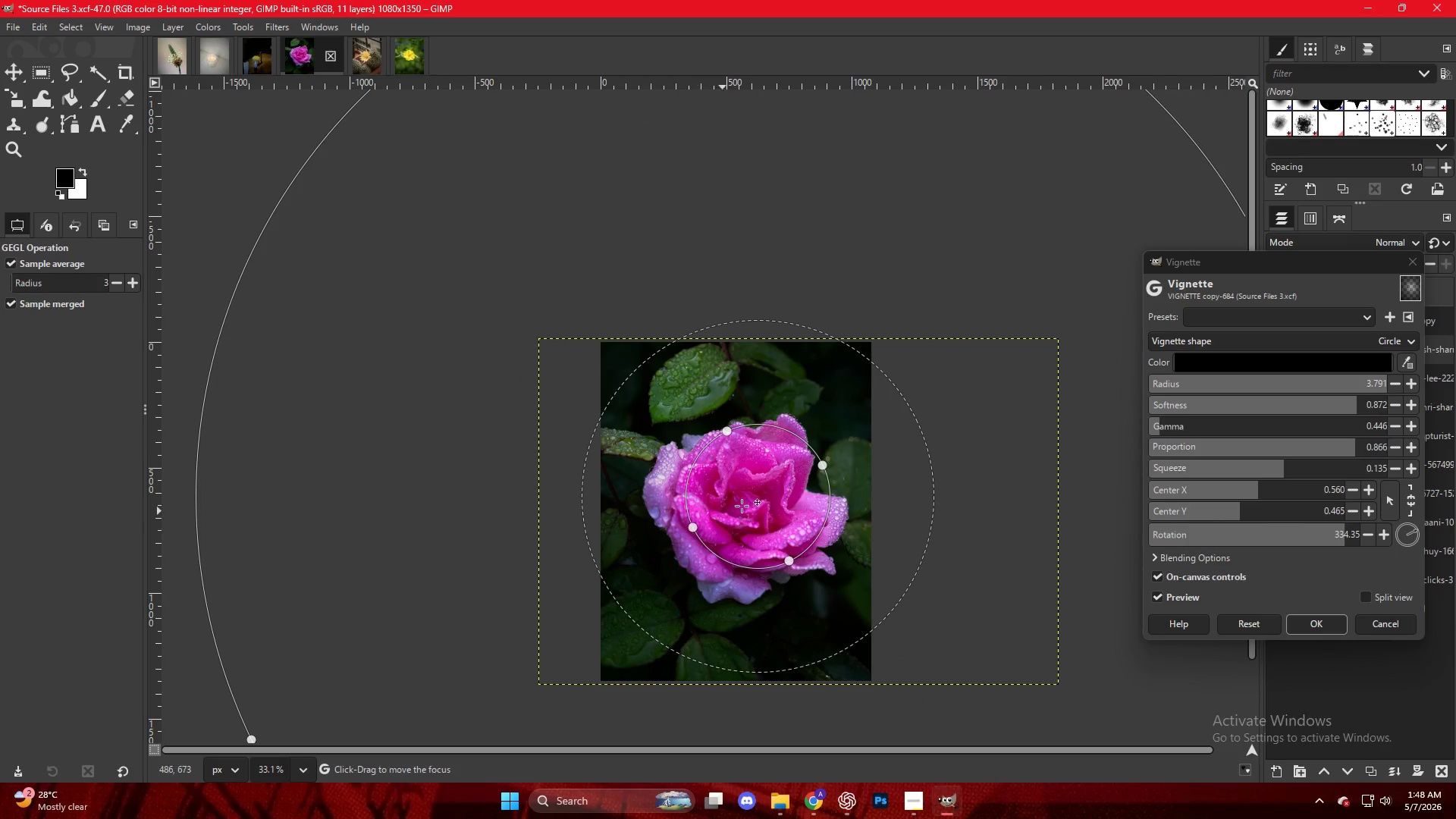 
left_click_drag(start_coordinate=[748, 505], to_coordinate=[736, 516])
 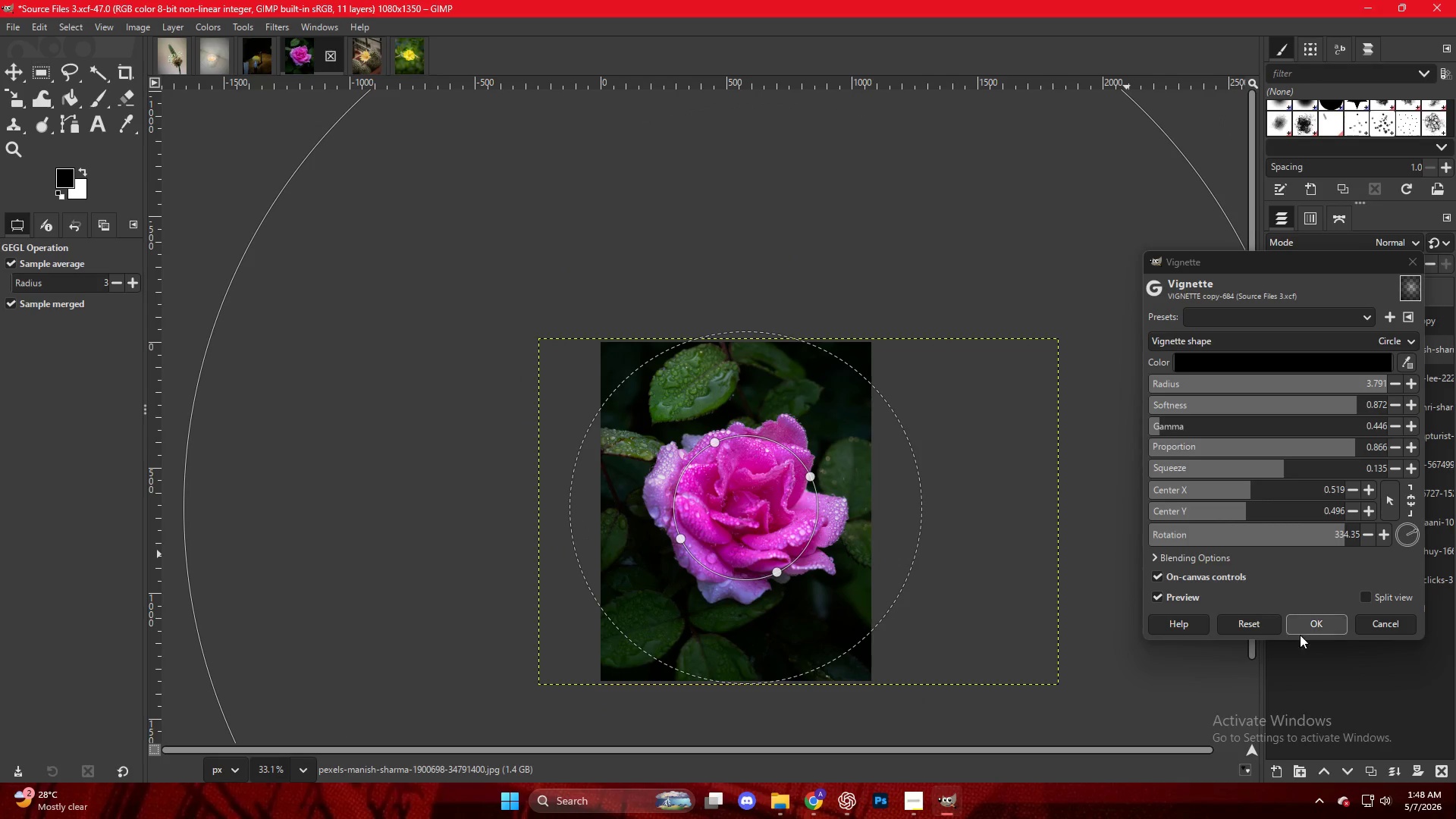 
left_click([1297, 625])
 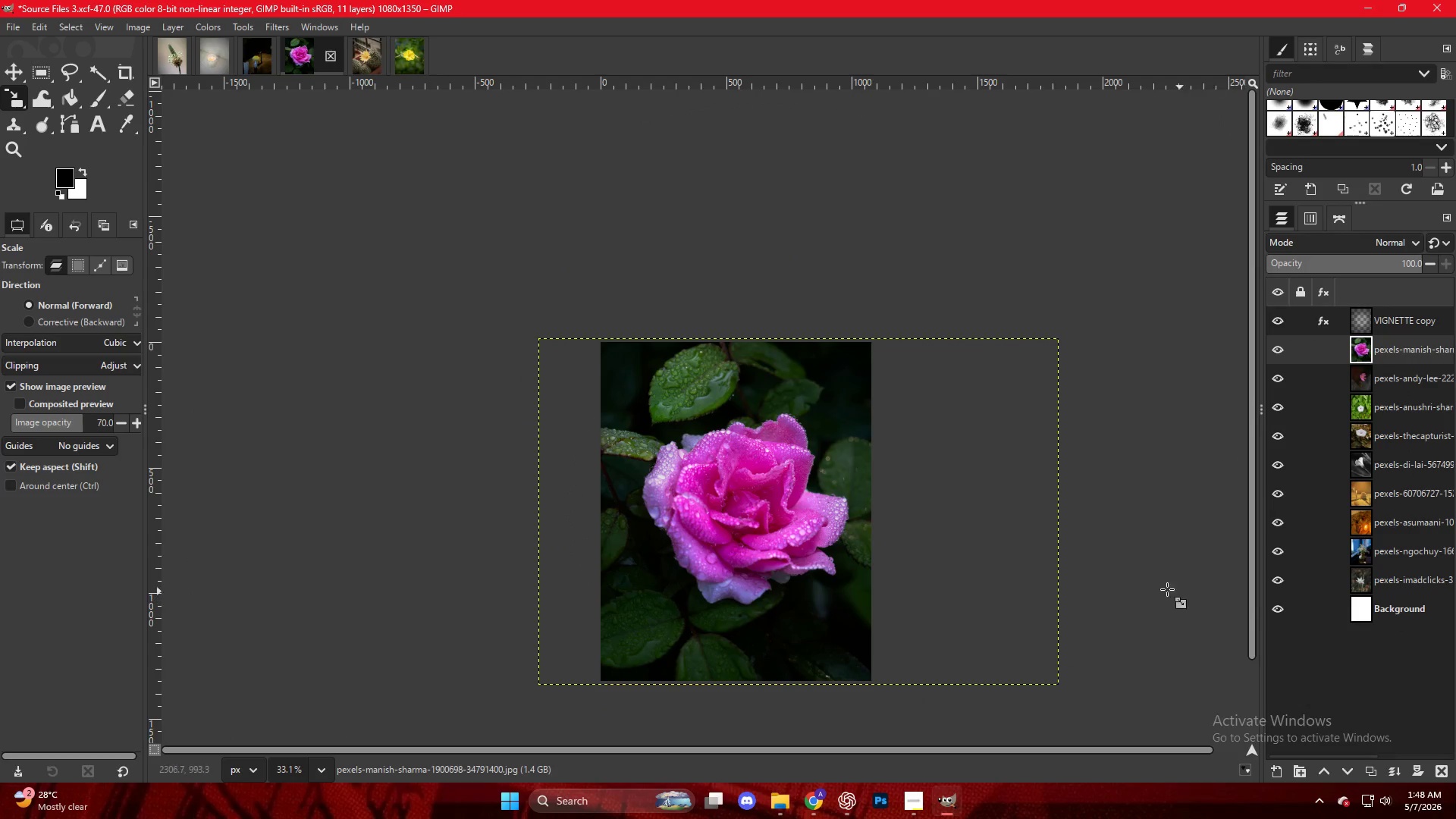 
key(Control+ControlLeft)
 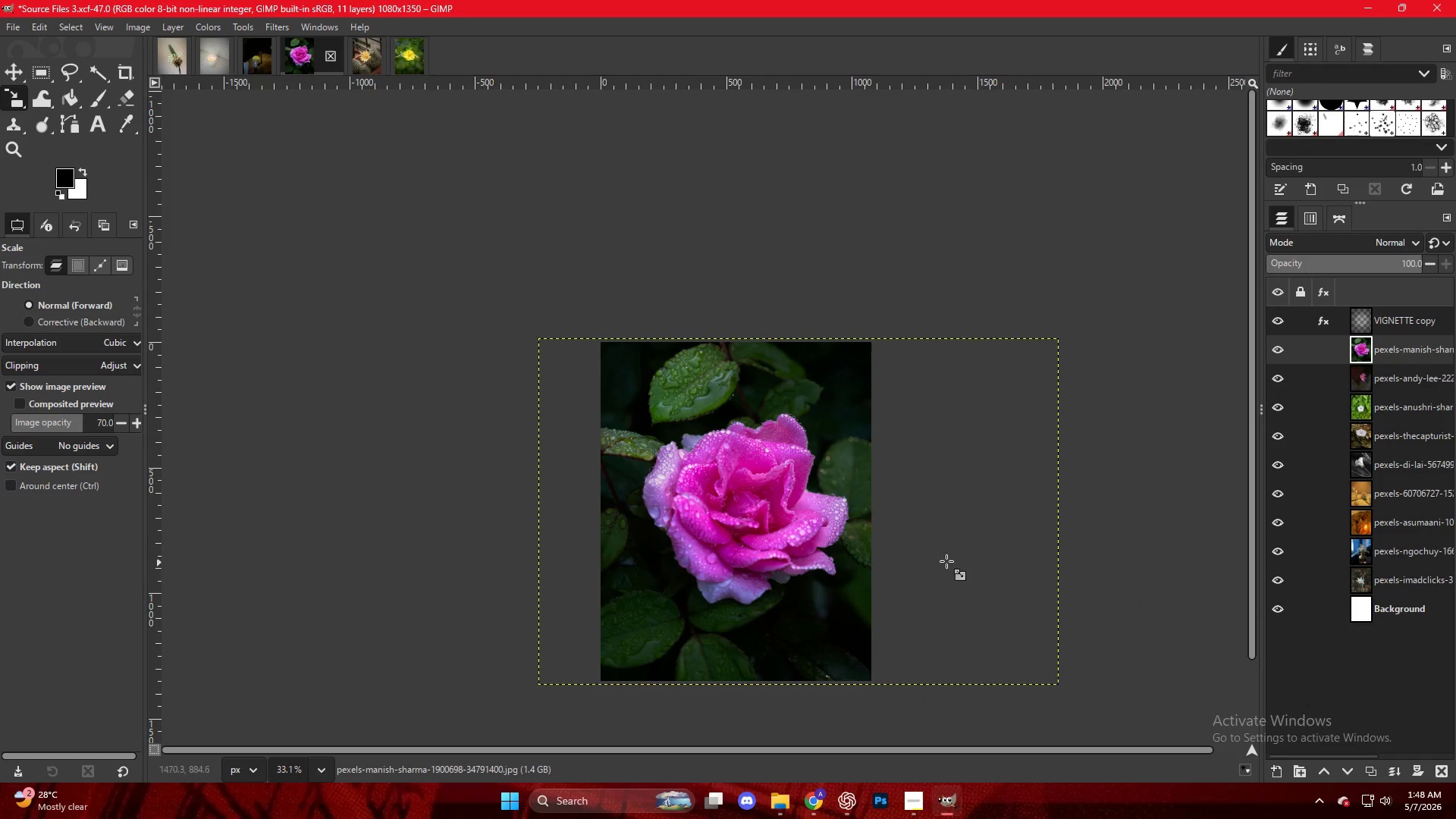 
scroll: coordinate [943, 560], scroll_direction: up, amount: 2.0
 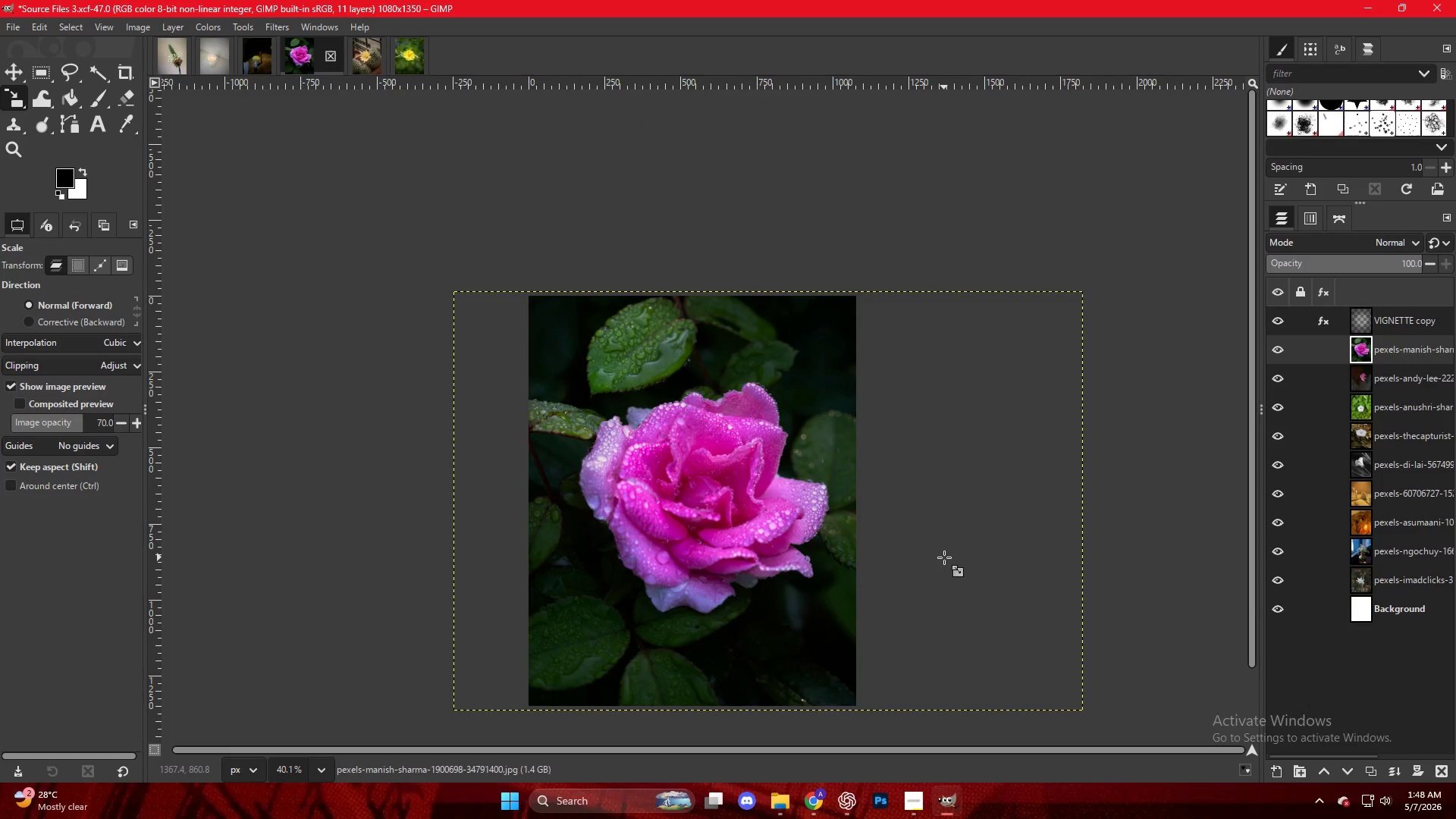 
key(Control+Shift+E)
 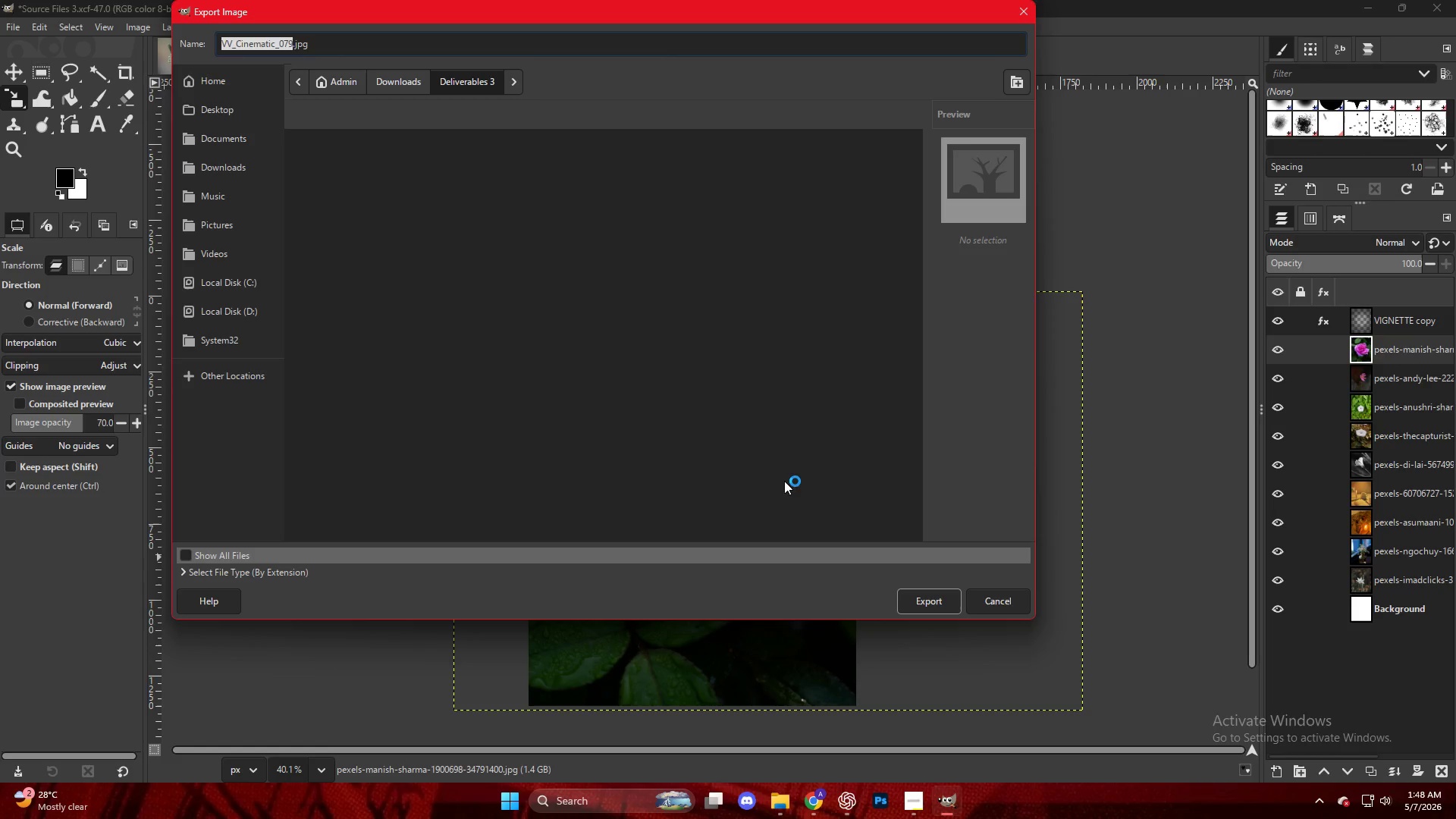 
left_click([384, 530])
 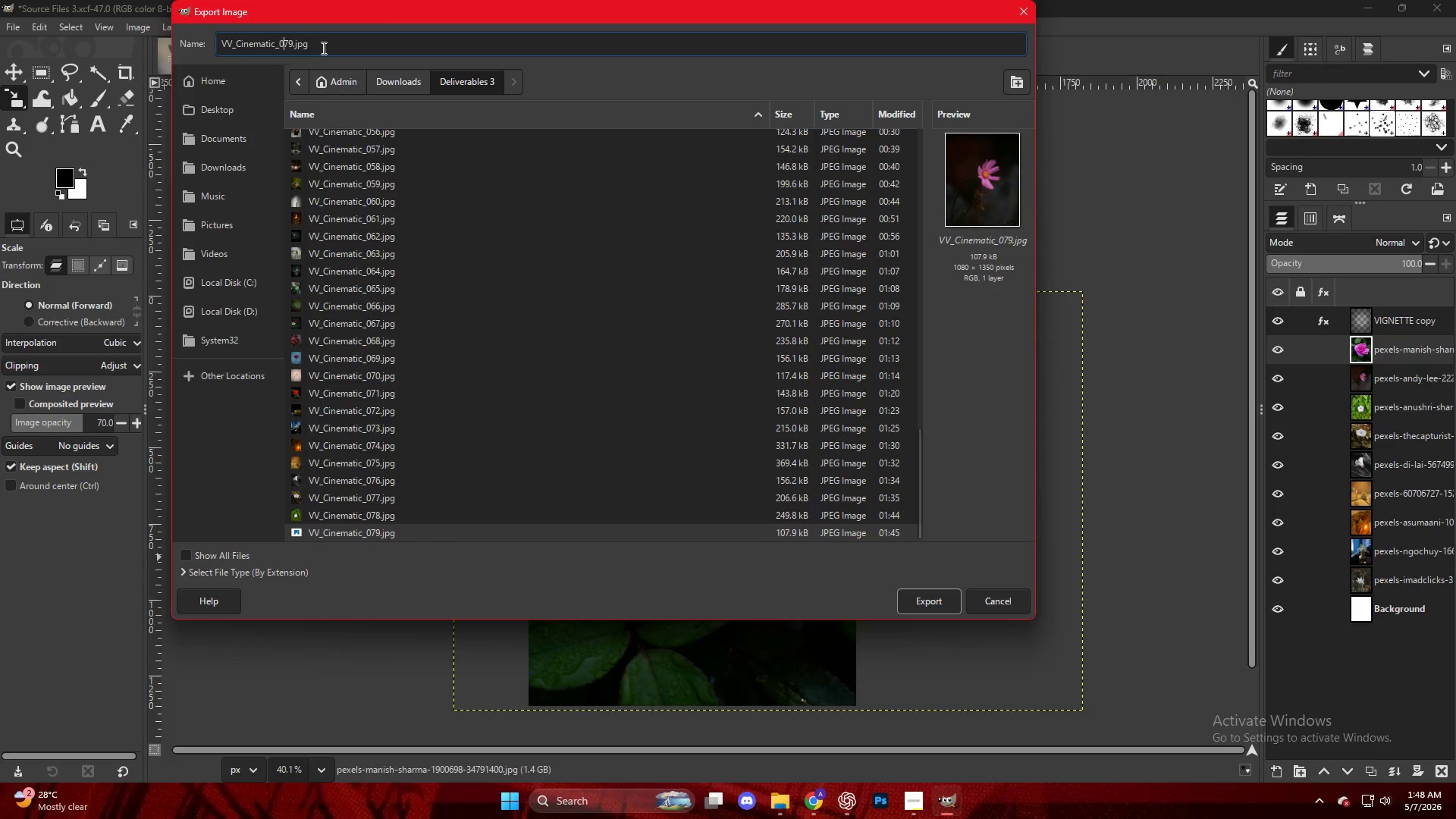 
scroll: coordinate [410, 490], scroll_direction: down, amount: 30.0
 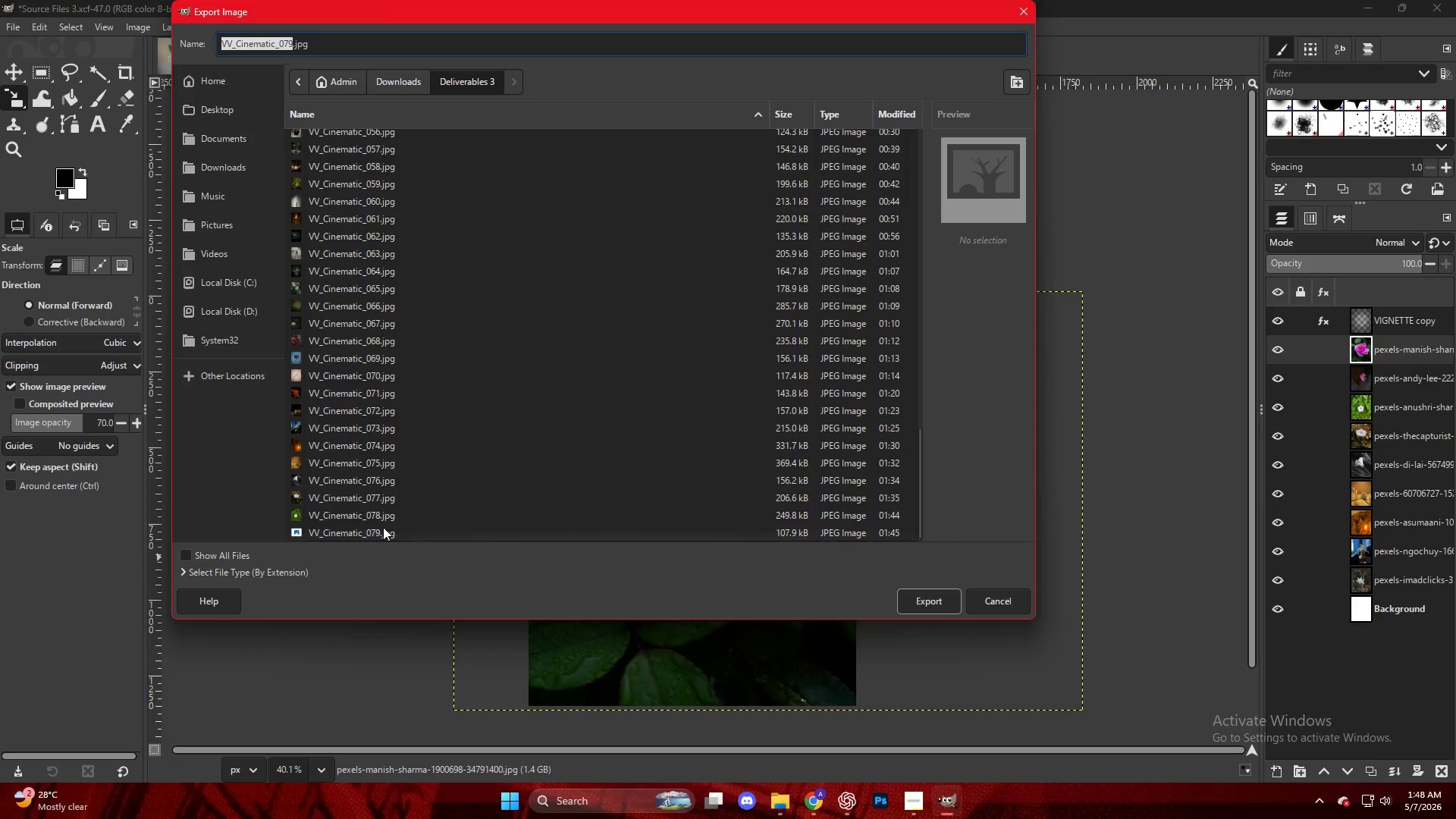 
key(ArrowRight)
 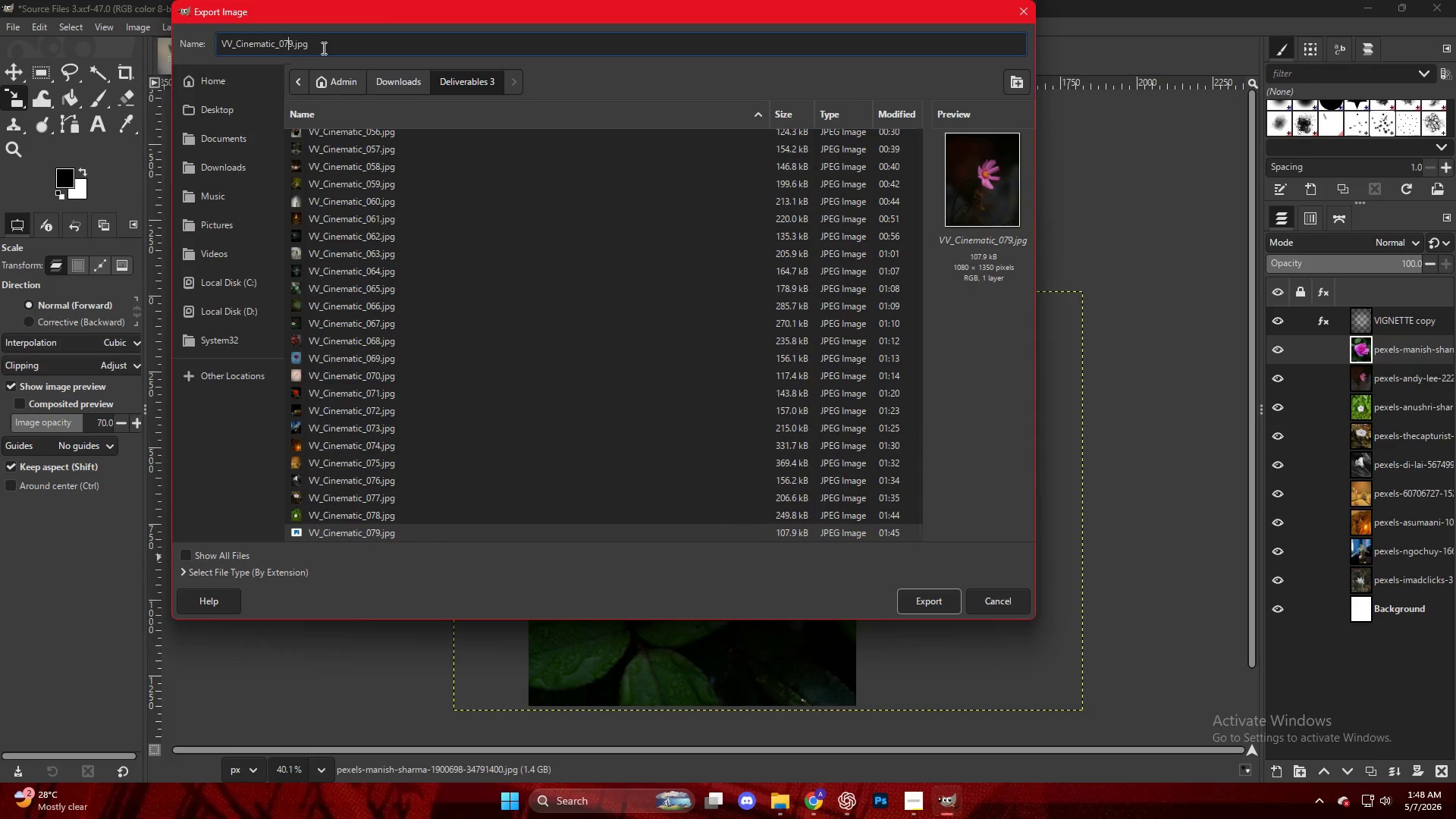 
key(ArrowRight)
 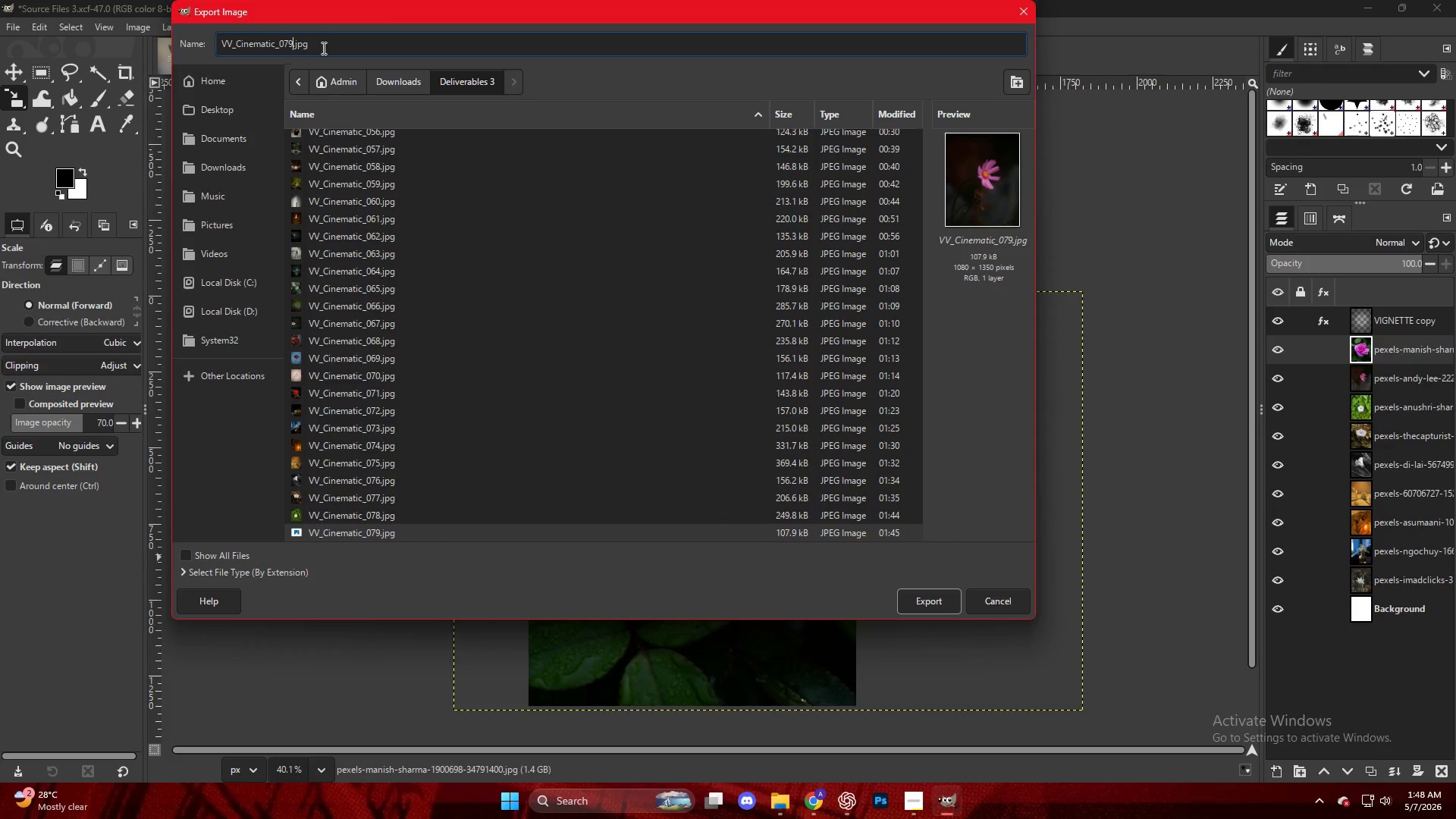 
key(Backspace)
 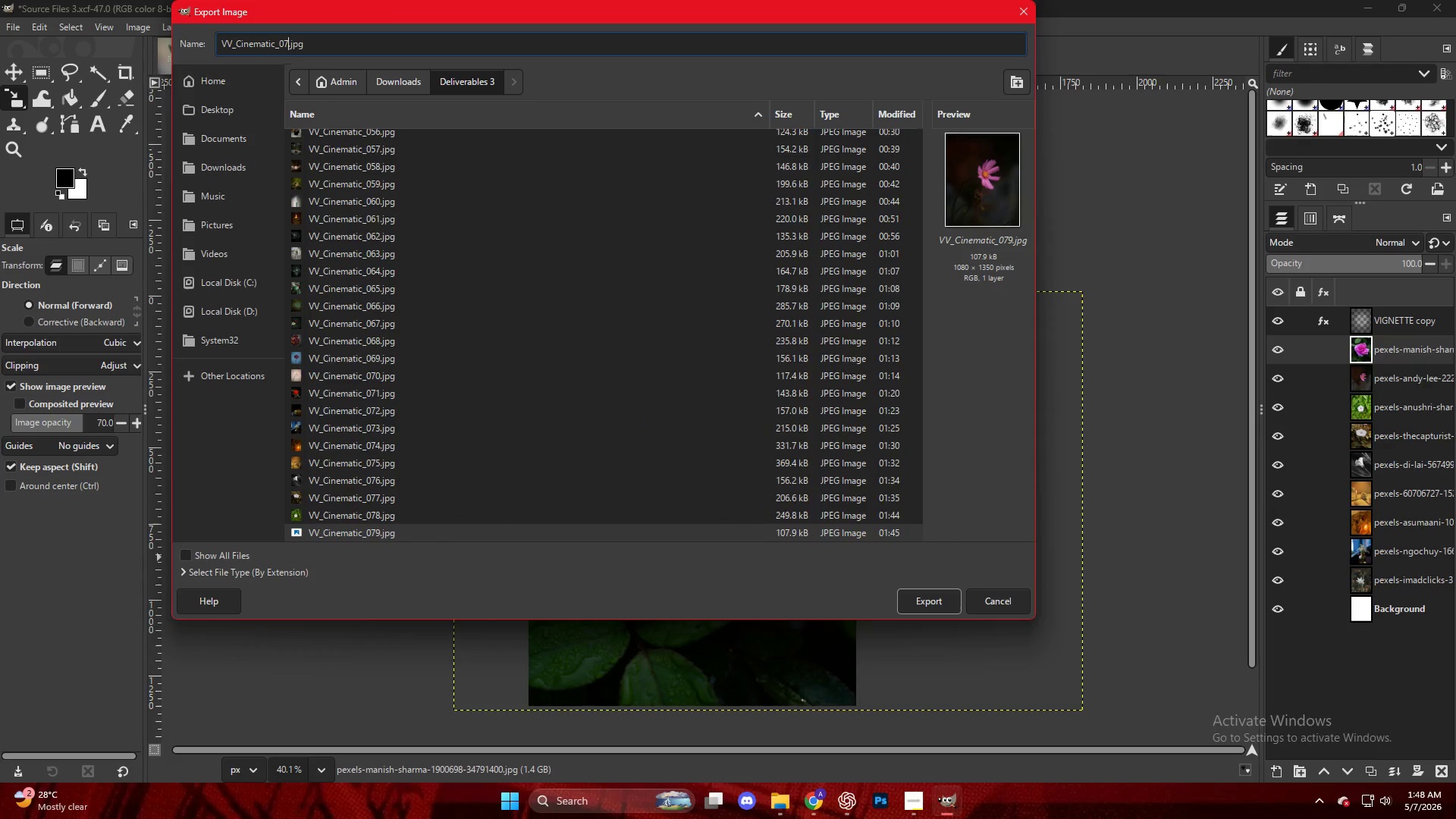 
key(Backspace)
 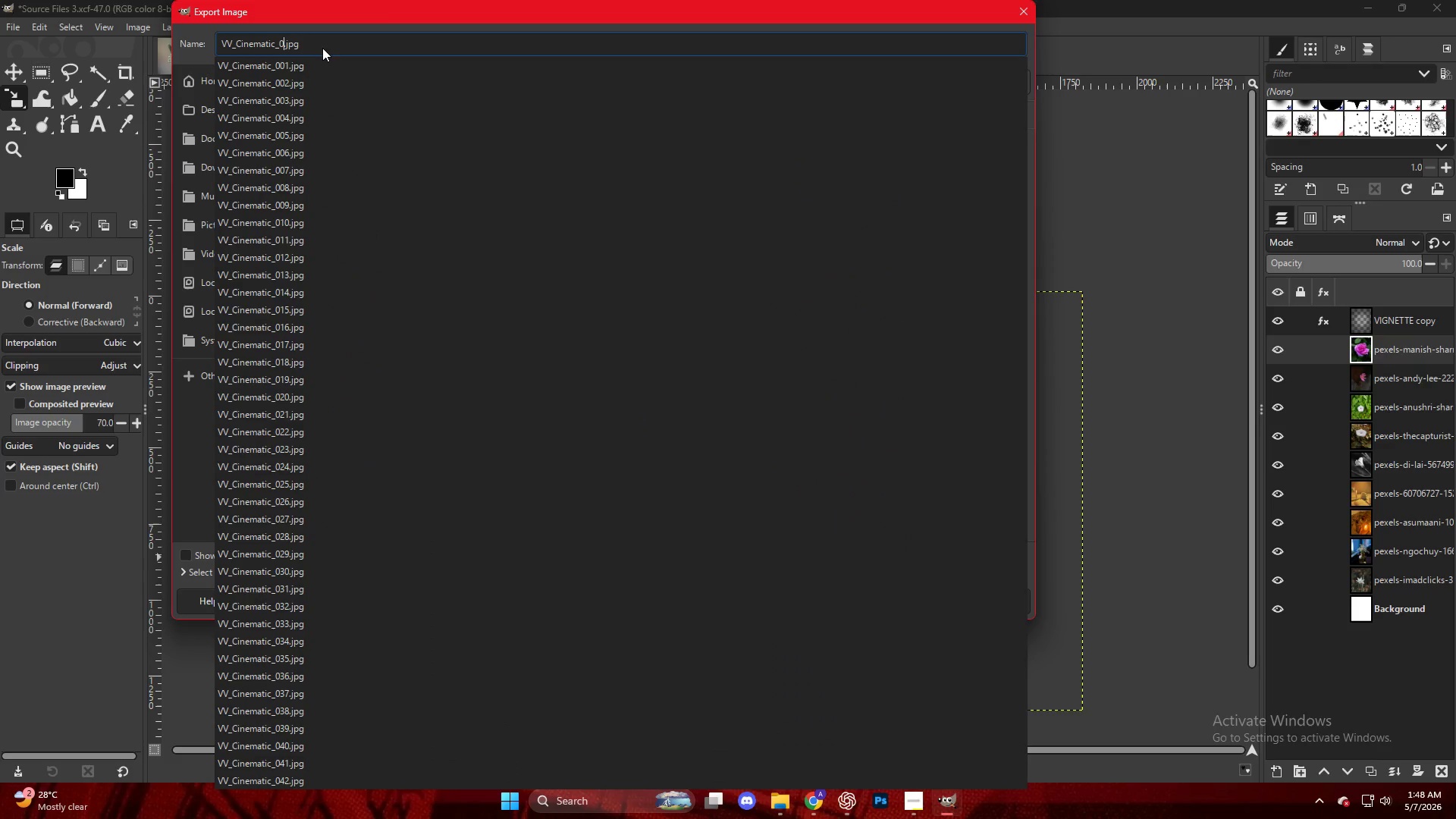 
key(Numpad8)
 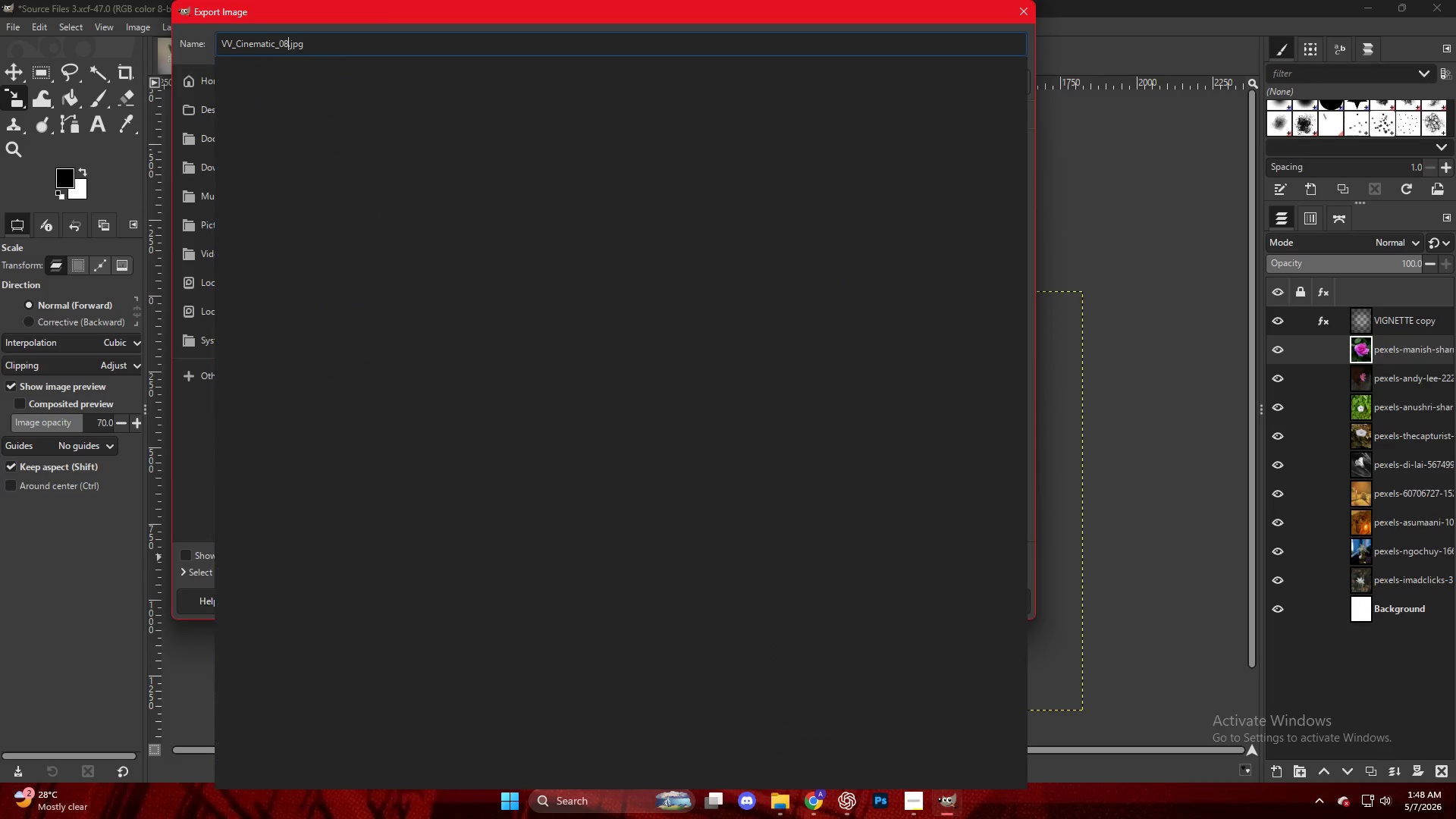 
key(Numpad0)
 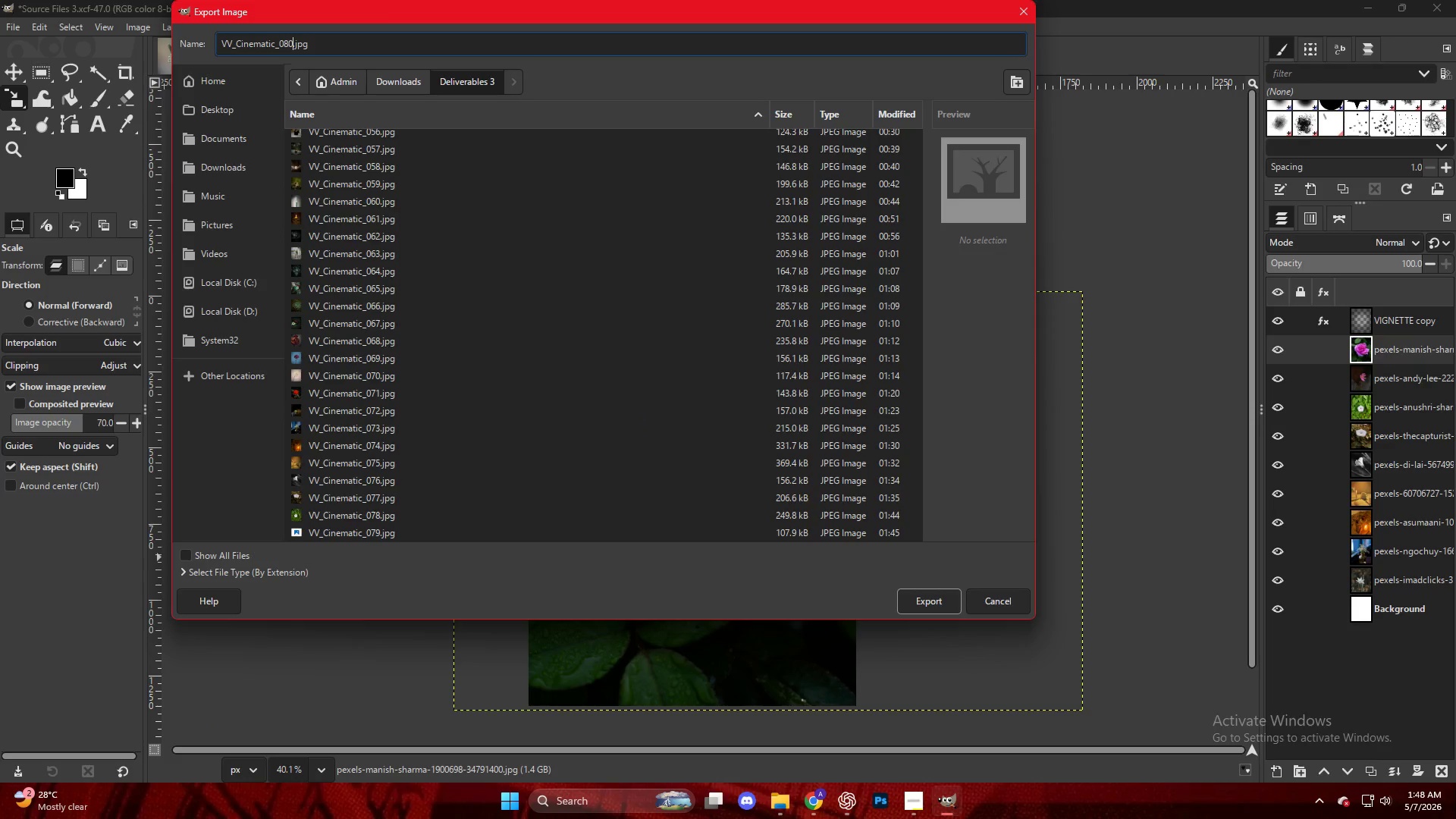 
key(NumpadEnter)
 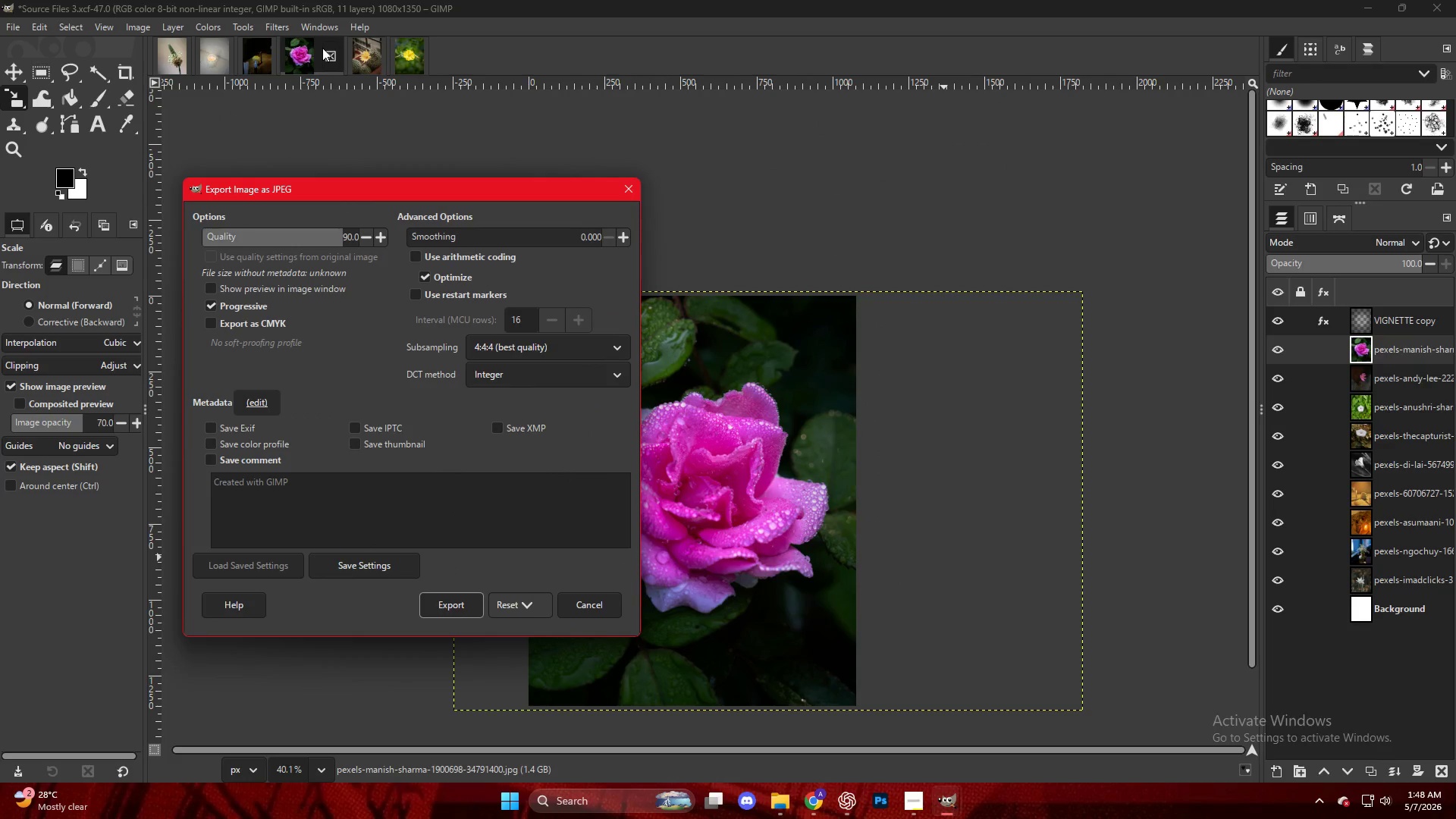 
key(NumpadEnter)
 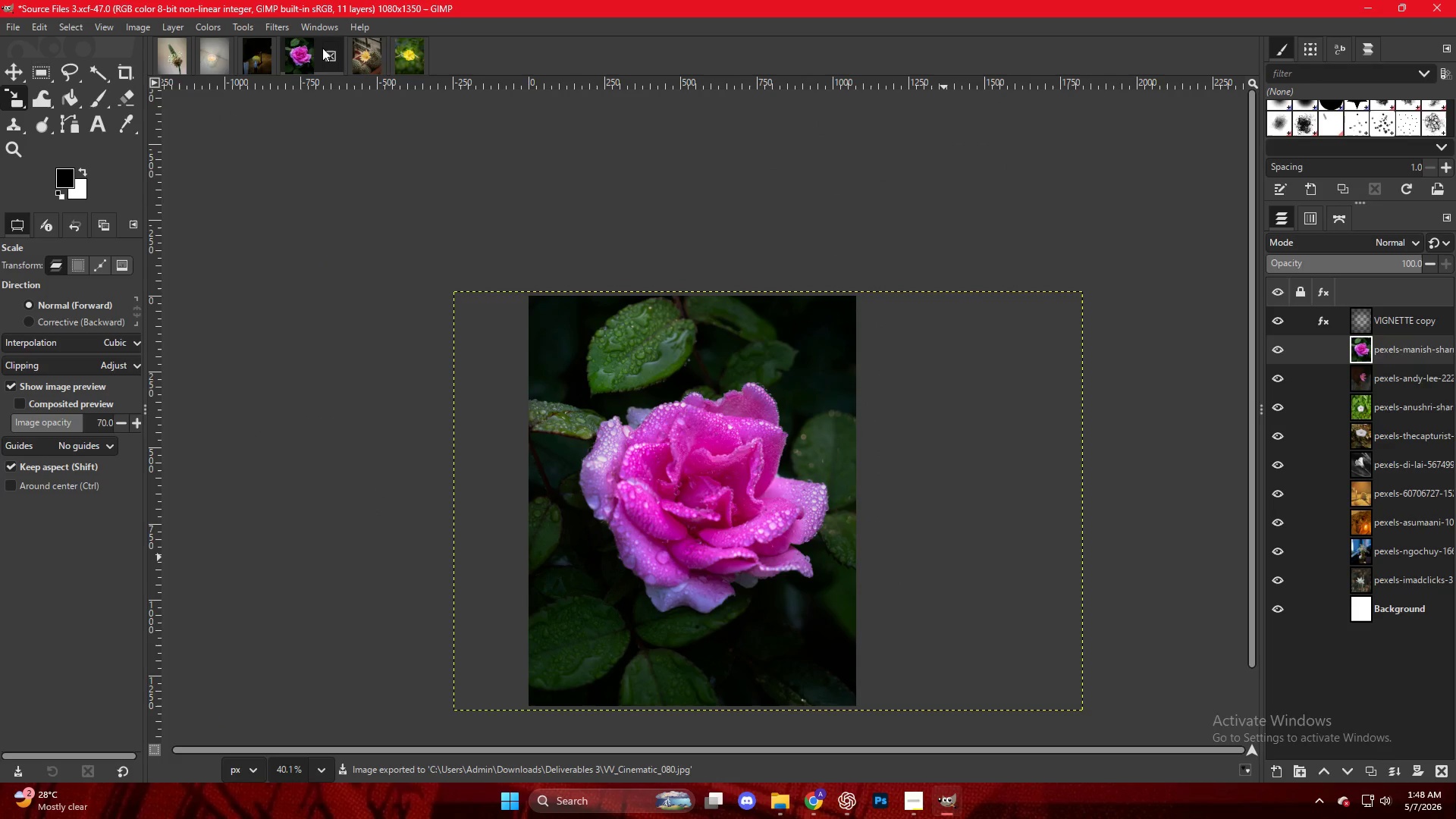 
wait(7.25)
 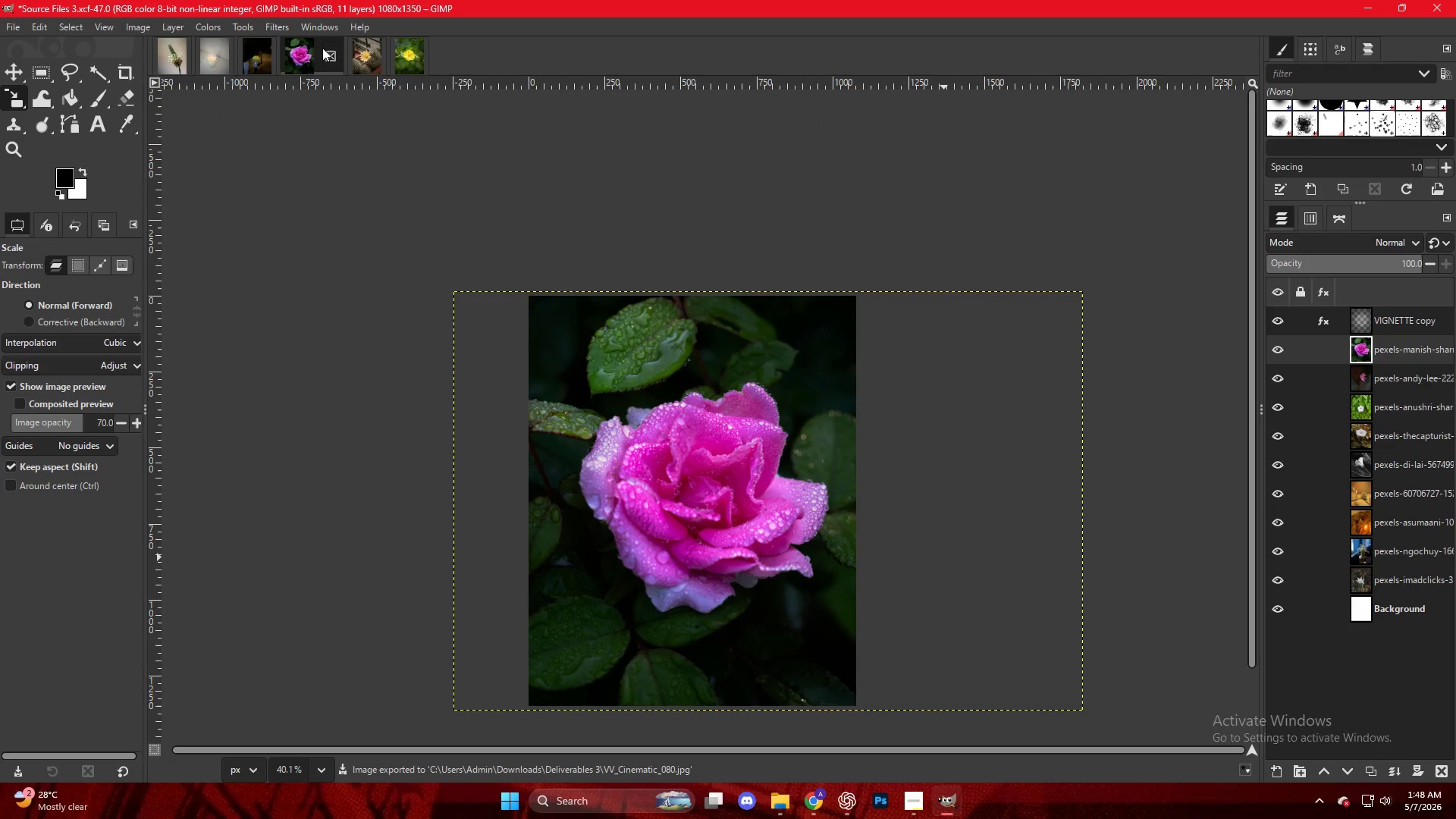 
key(Control+ControlLeft)
 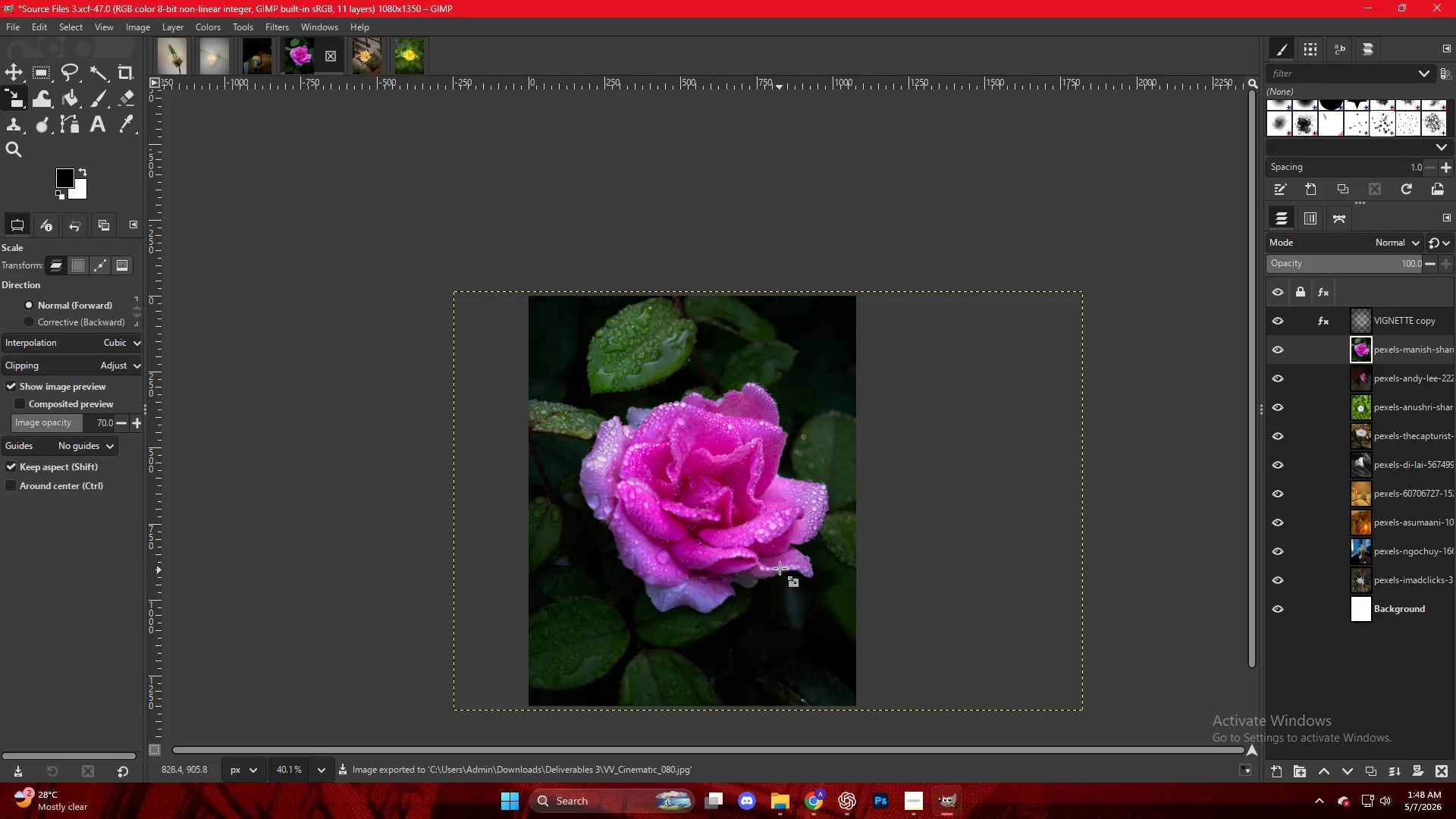 
scroll: coordinate [780, 567], scroll_direction: up, amount: 3.0
 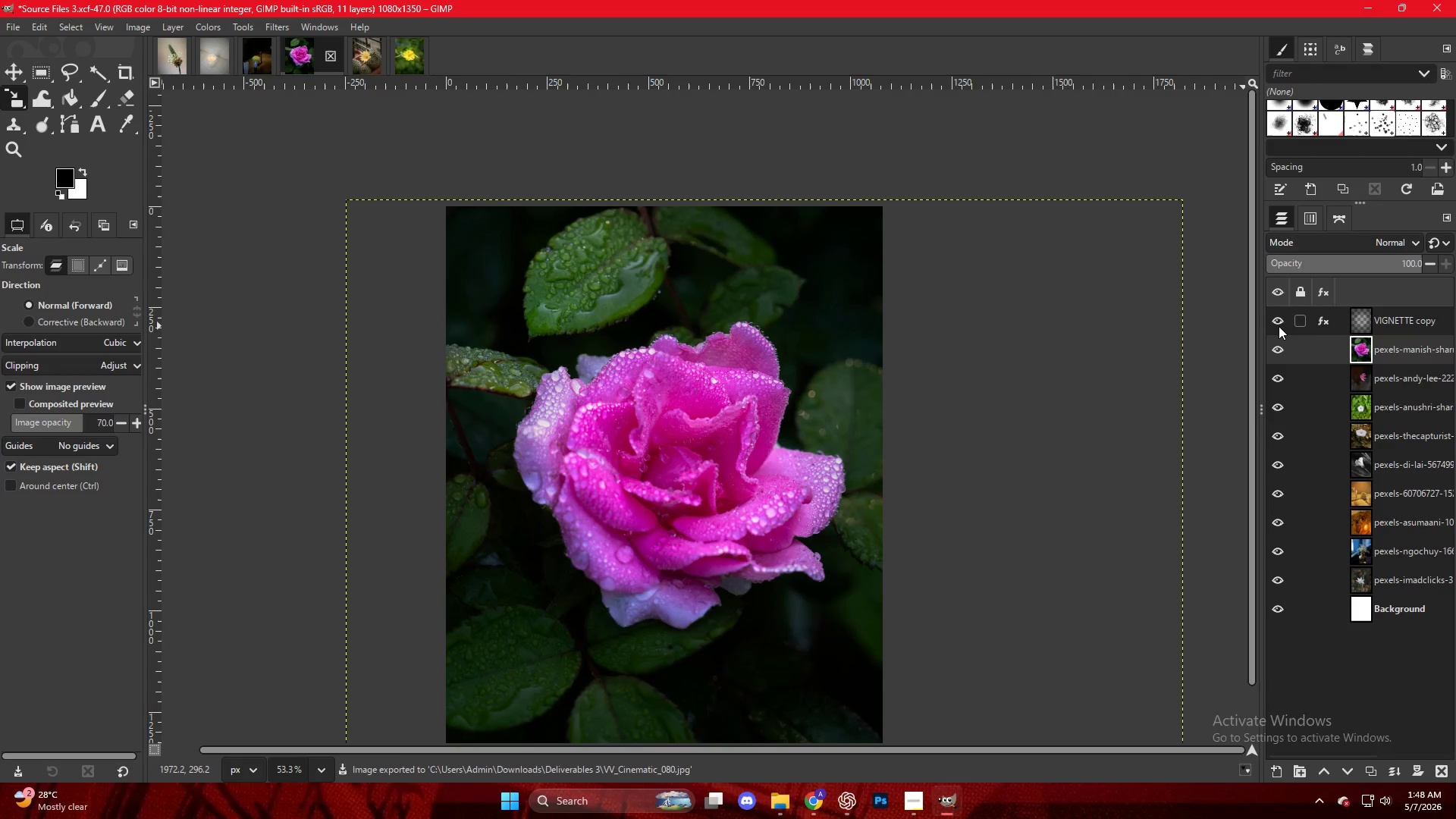 
double_click([1279, 326])
 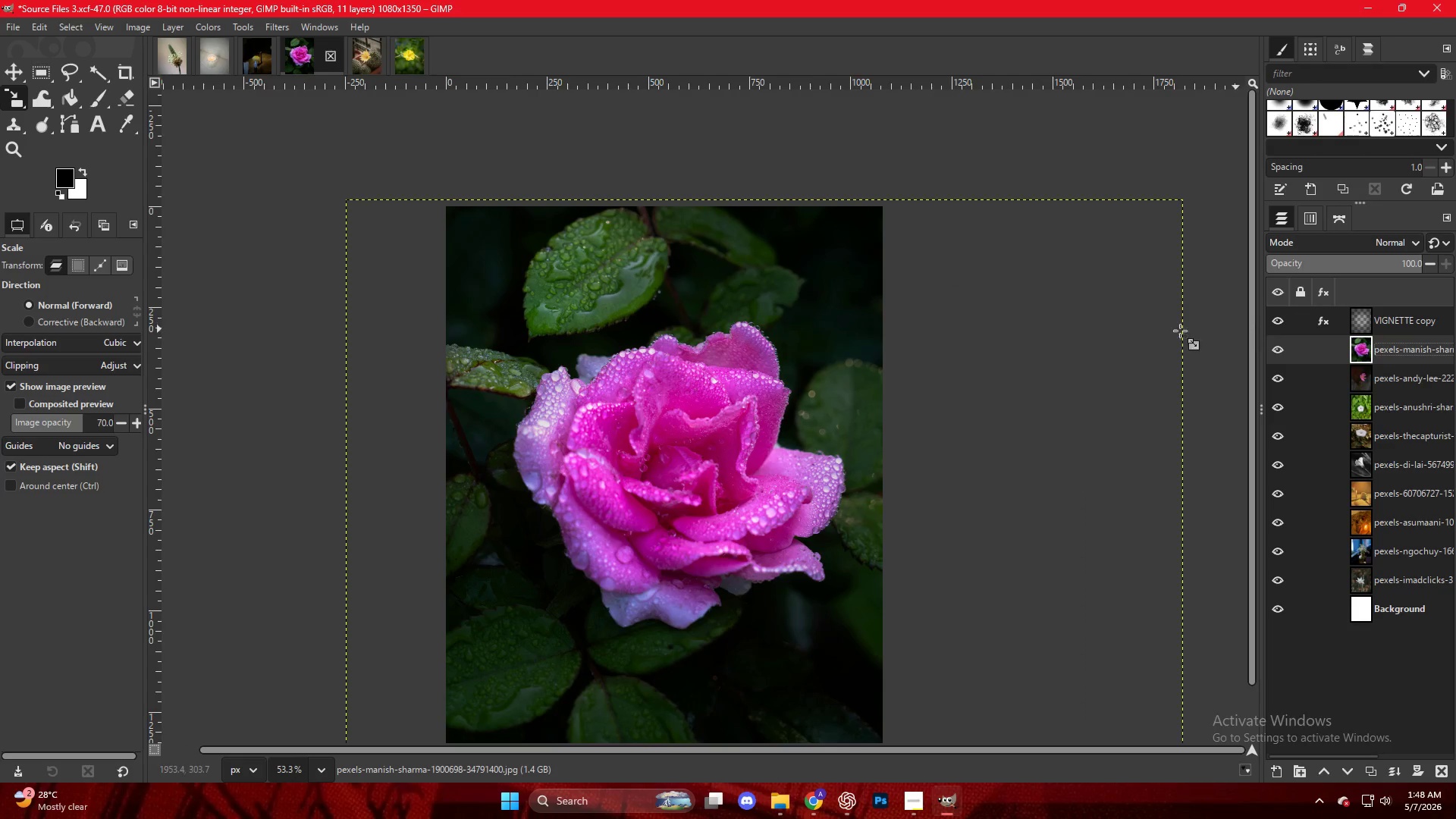 
key(Control+ControlLeft)
 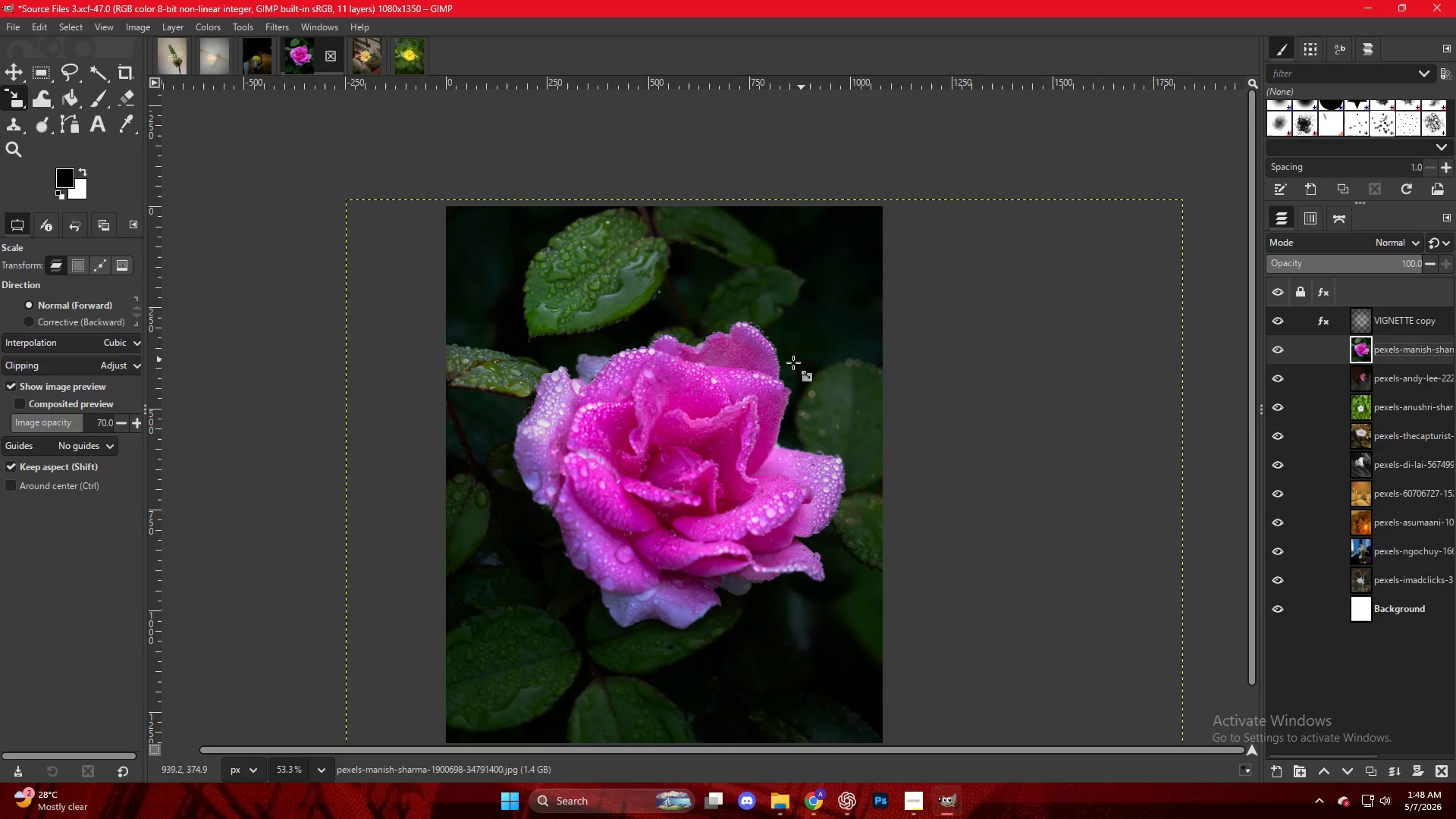 
scroll: coordinate [781, 364], scroll_direction: down, amount: 3.0
 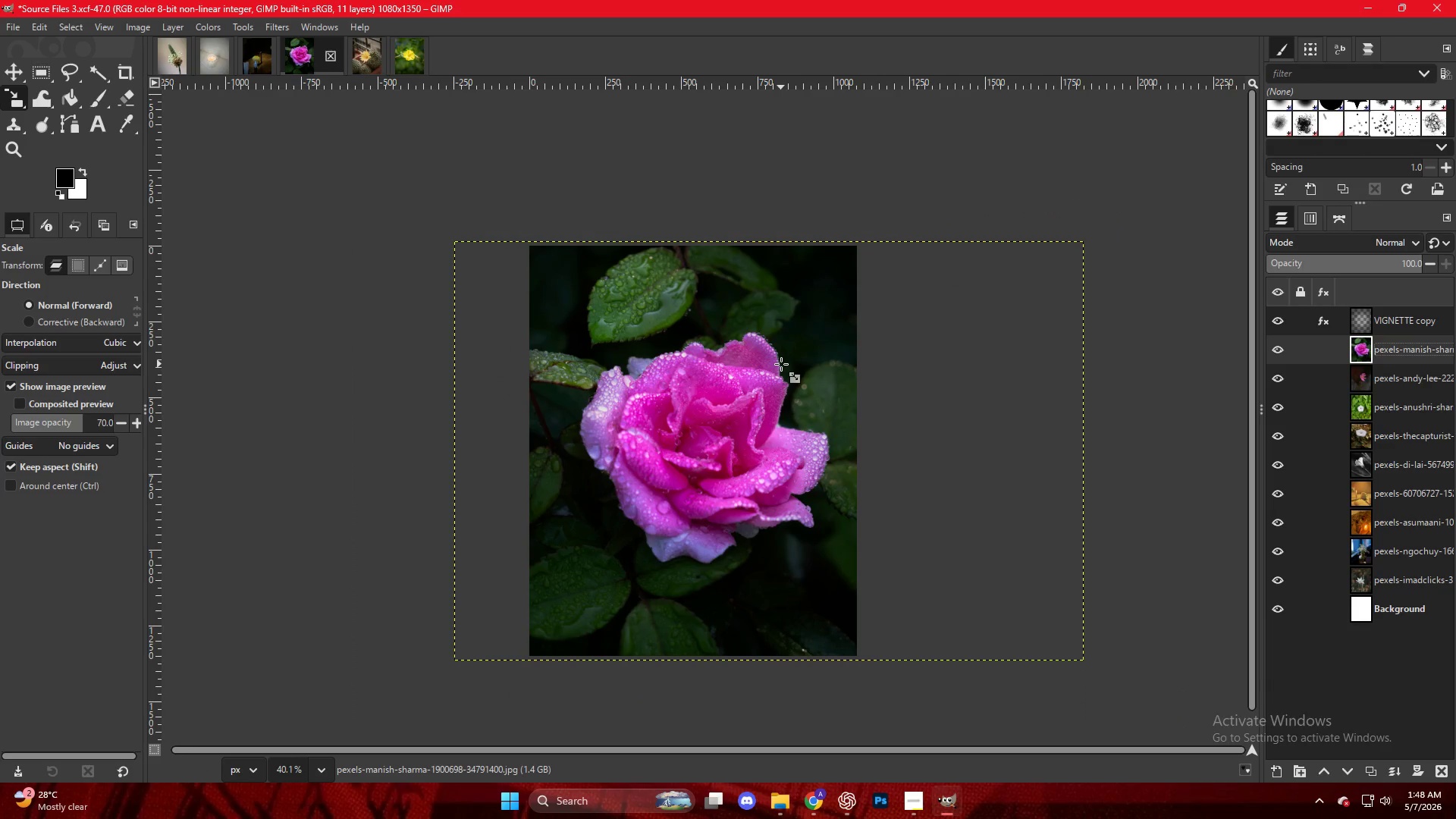 
mouse_move([841, 787])
 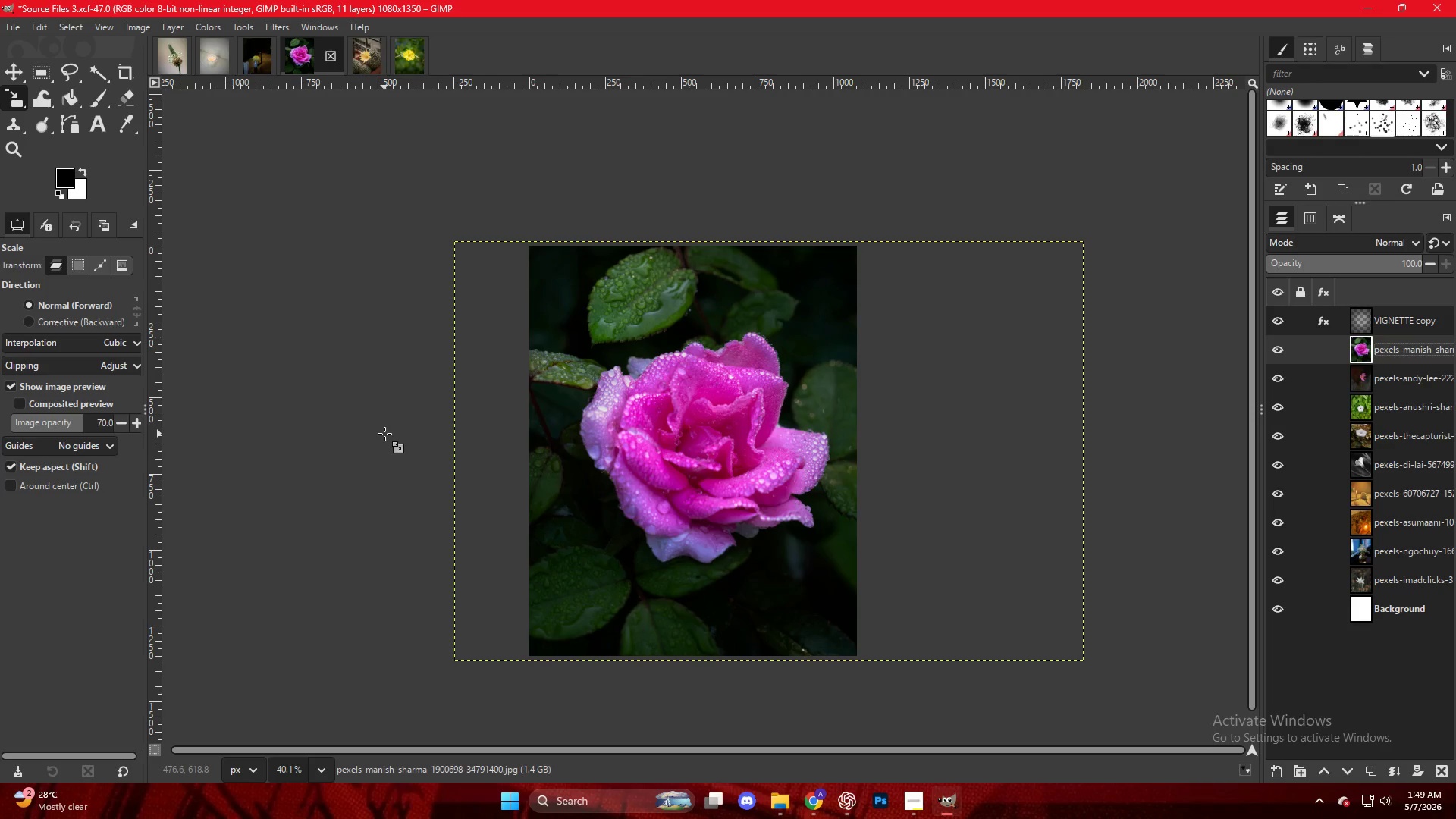 
wait(71.04)
 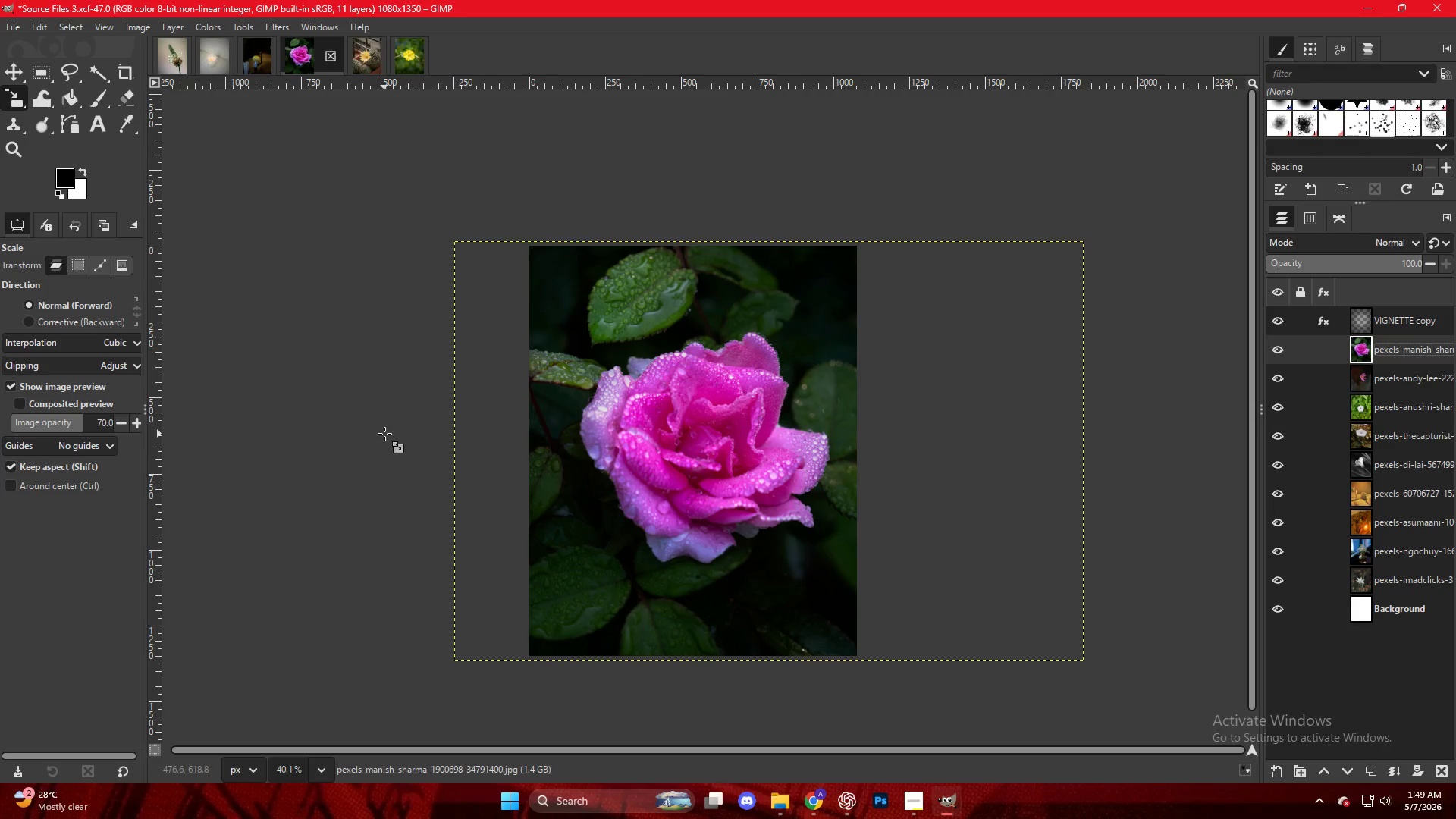 
double_click([1276, 325])
 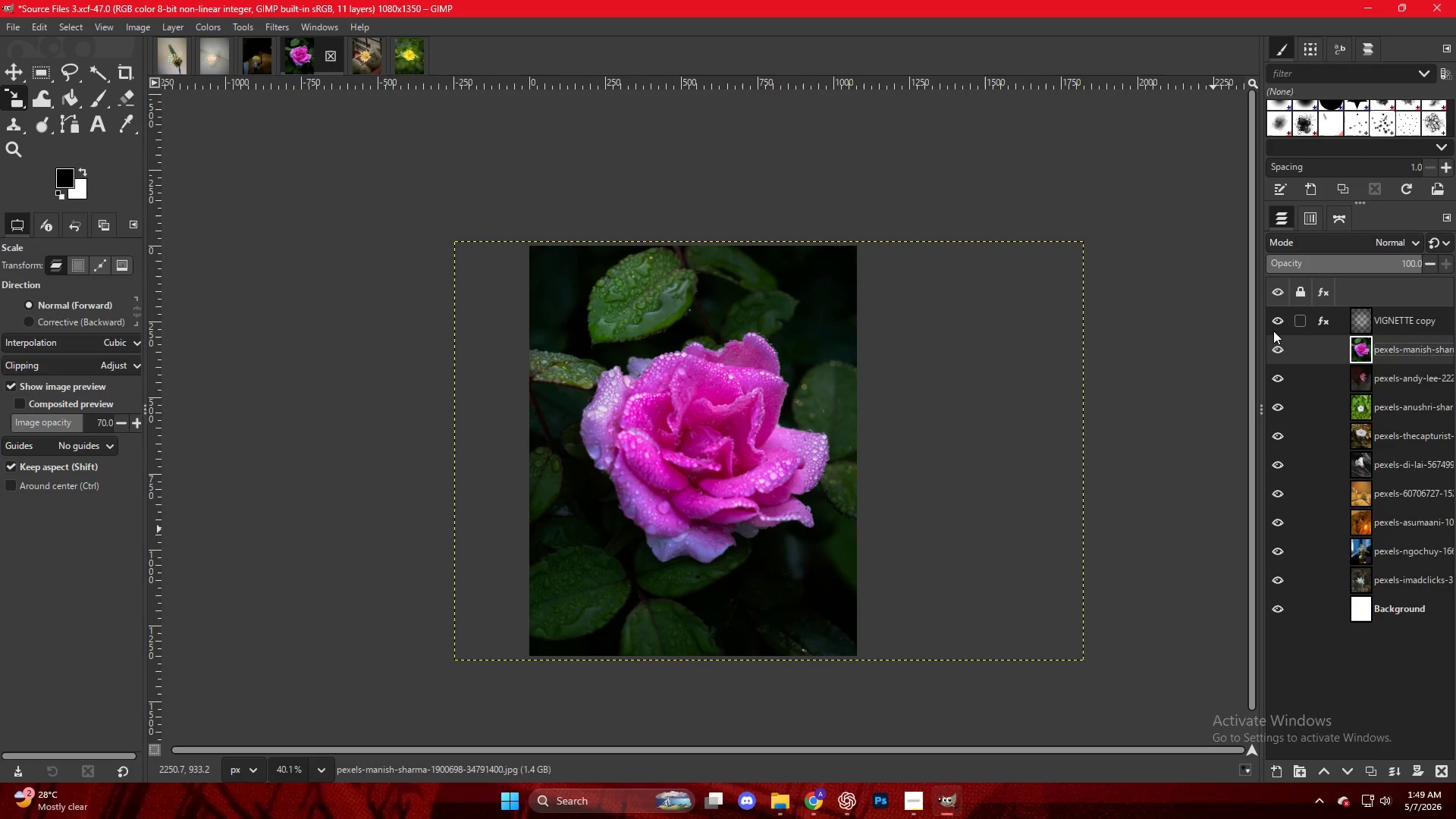 
wait(10.53)
 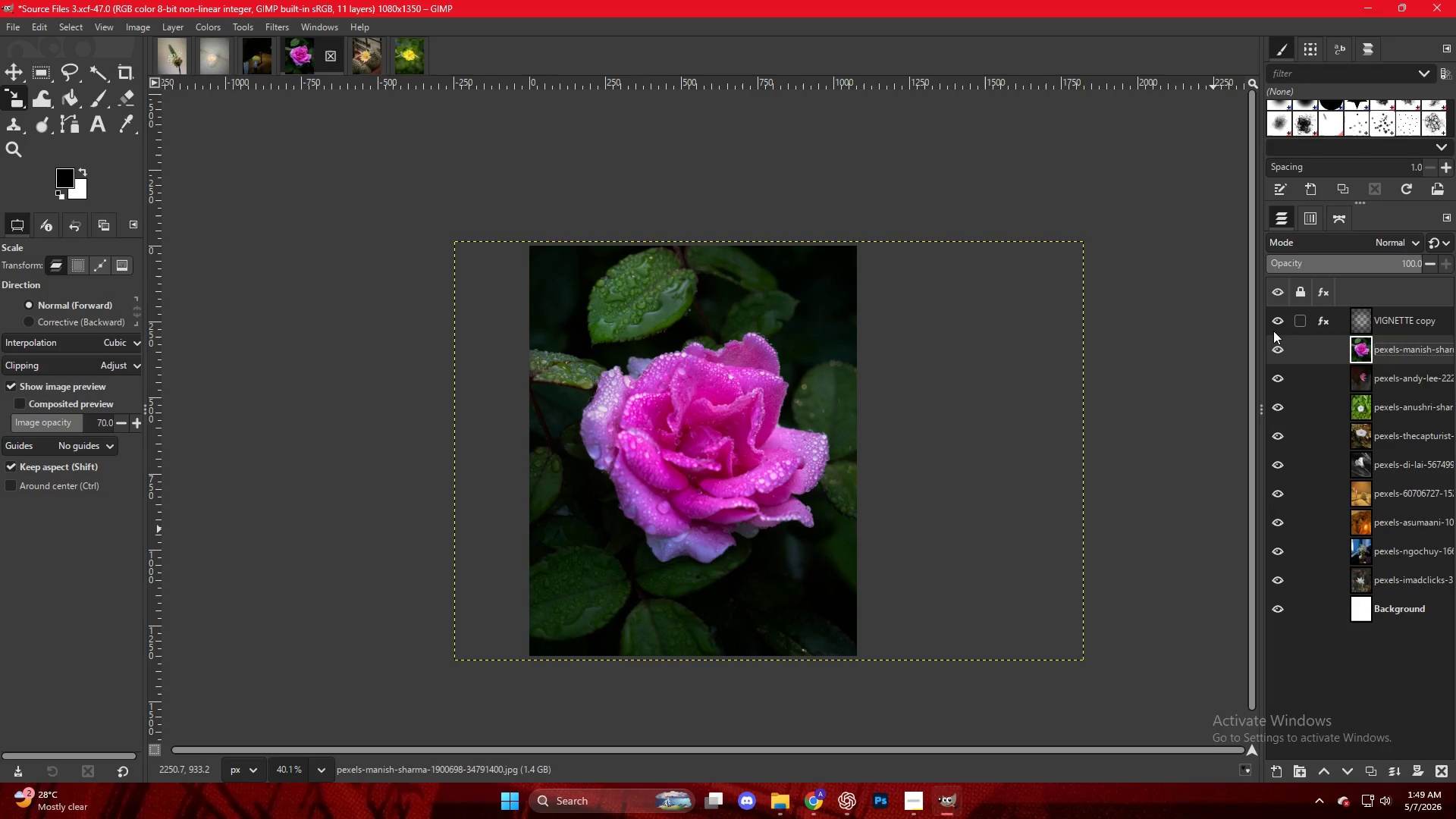 
mouse_move([791, 803])
 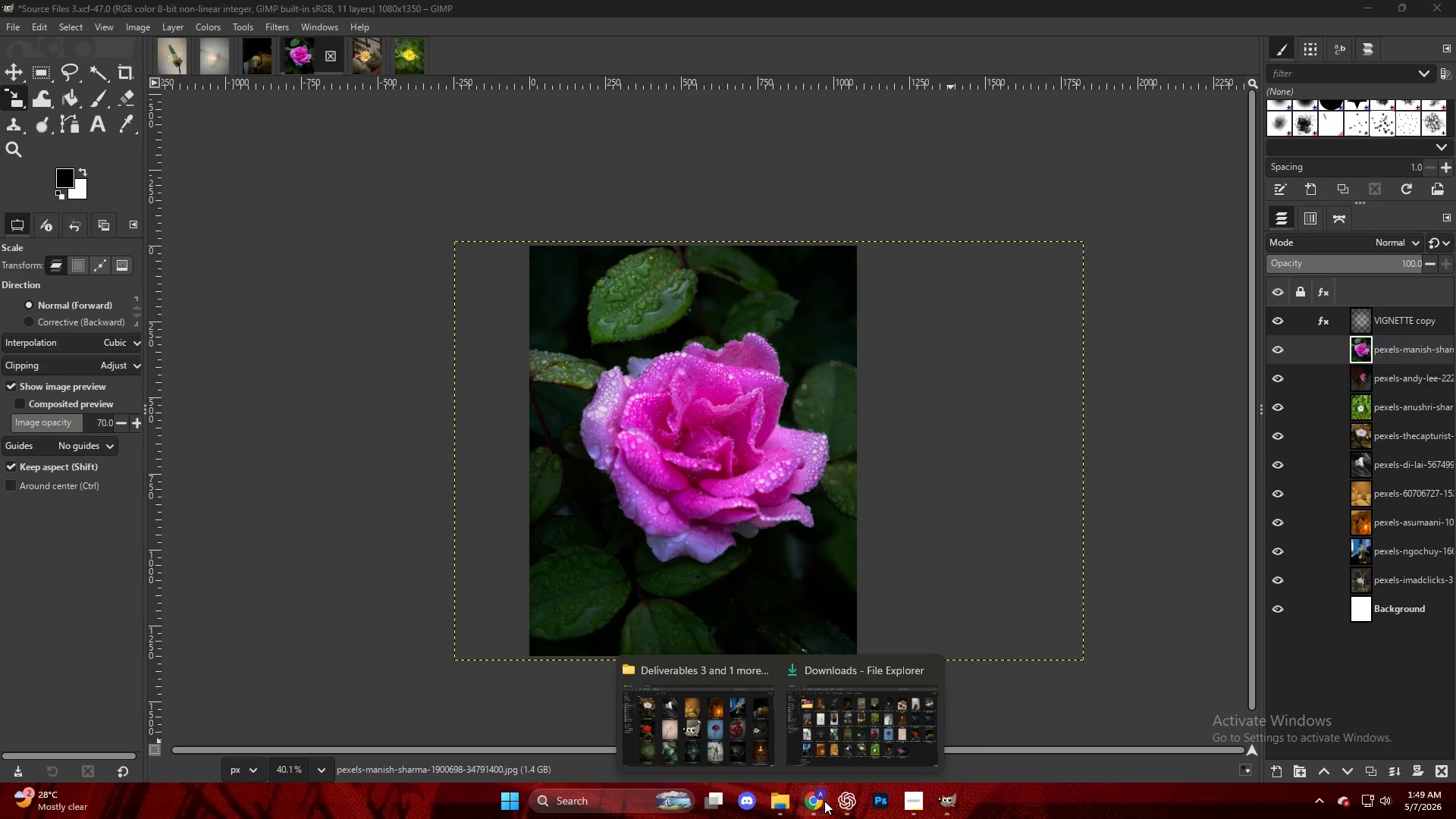 
key(Control+Shift+E)
 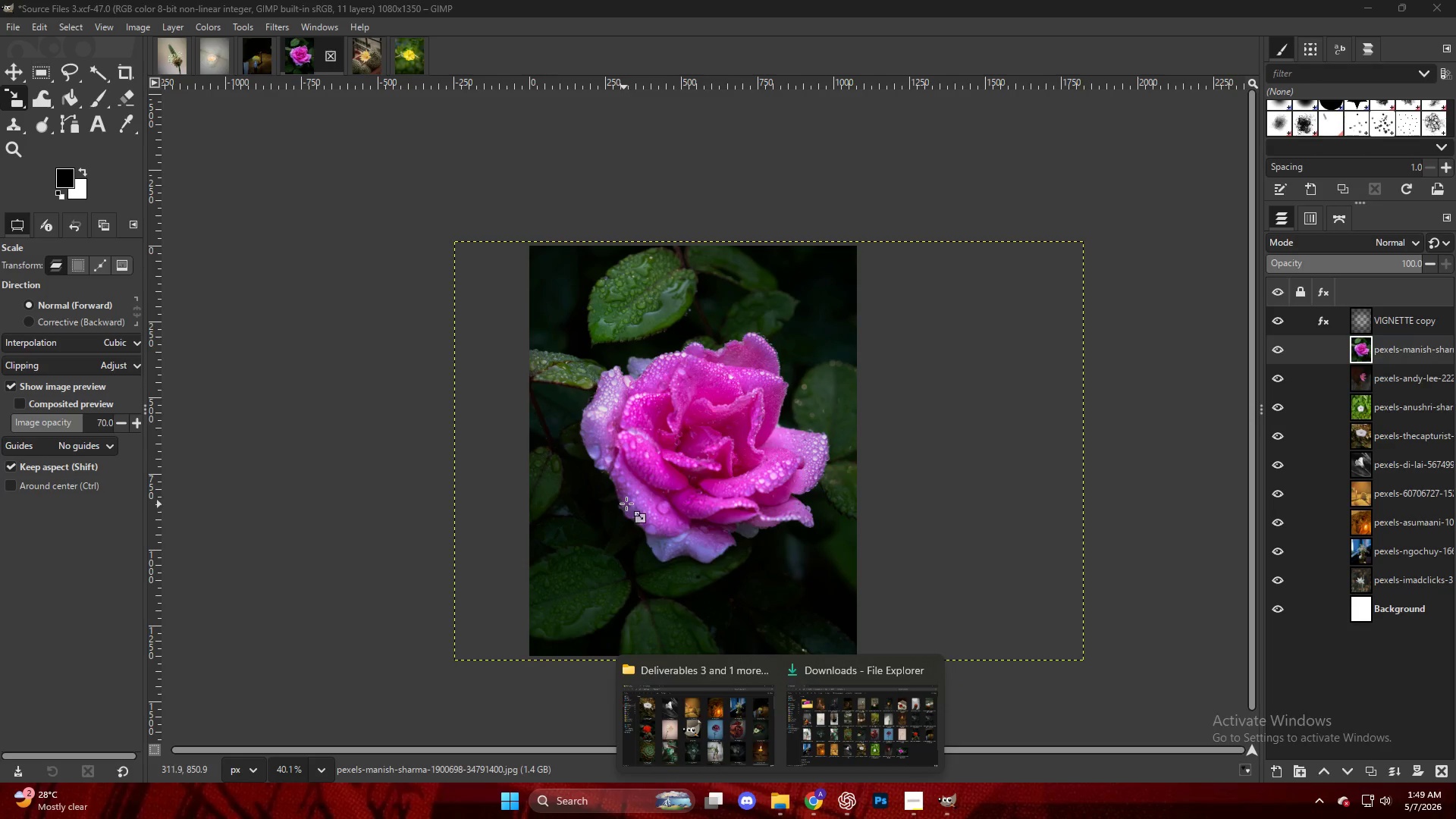 
left_click([749, 468])
 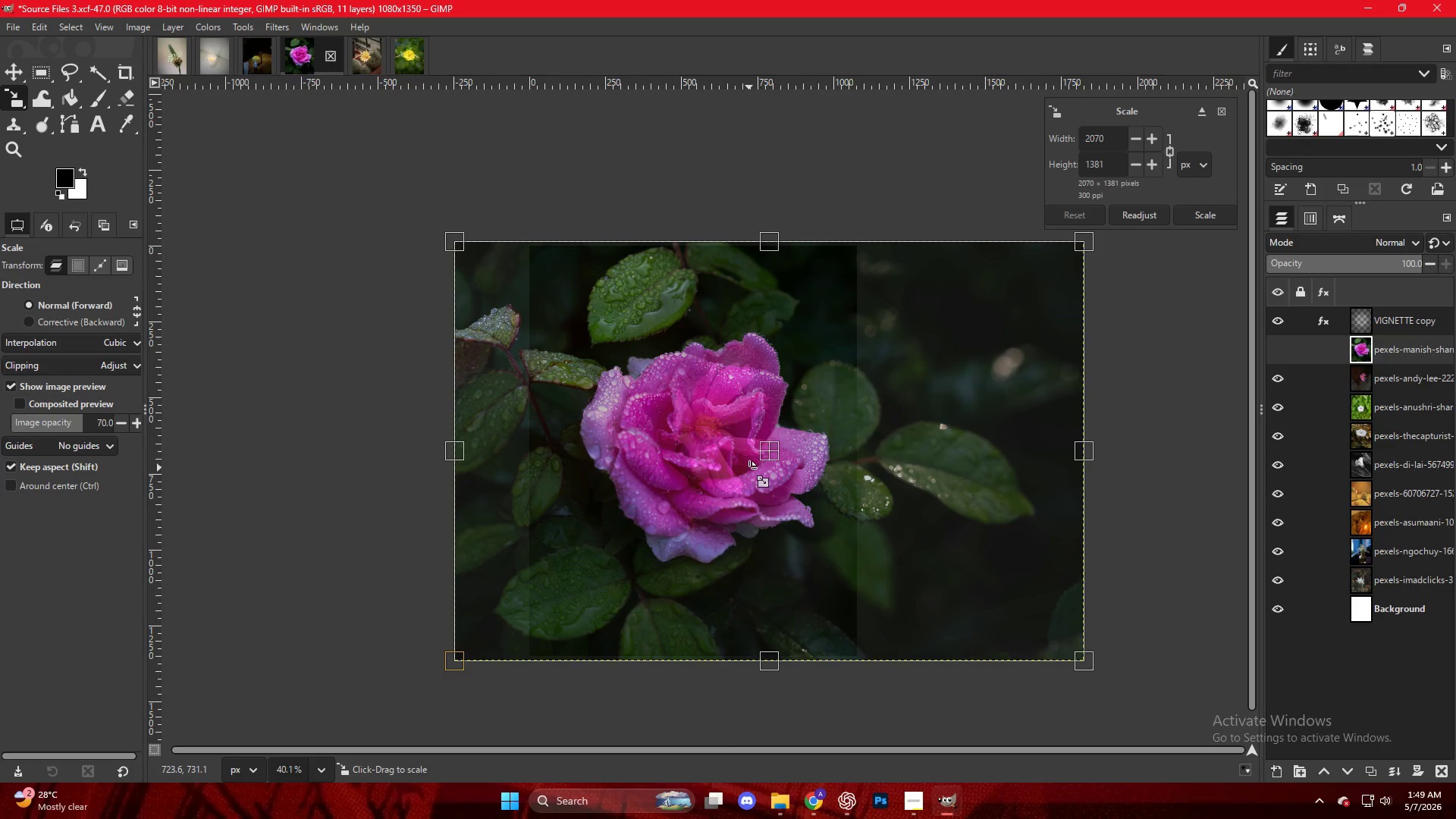 
key(M)
 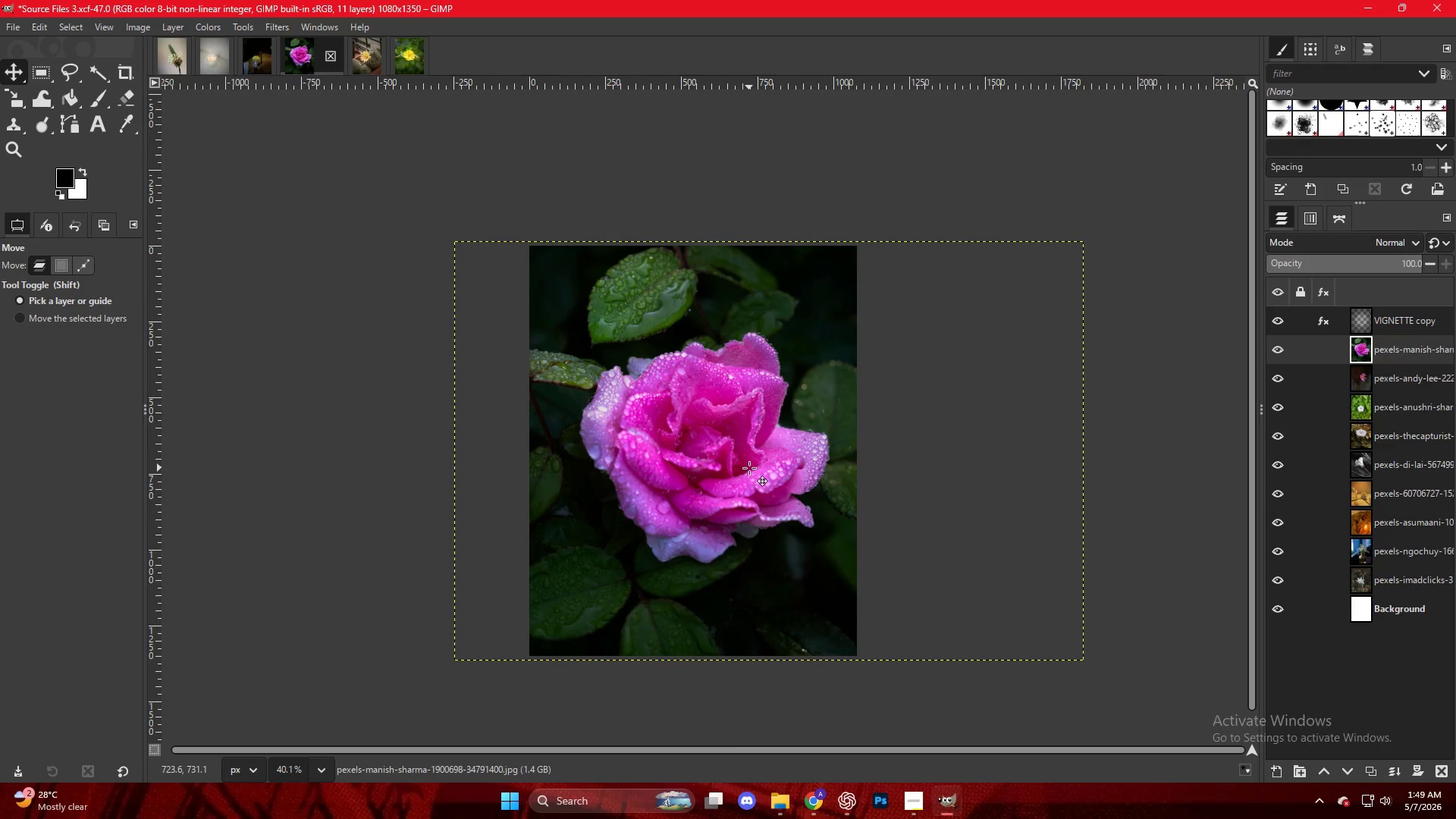 
key(Control+Shift+E)
 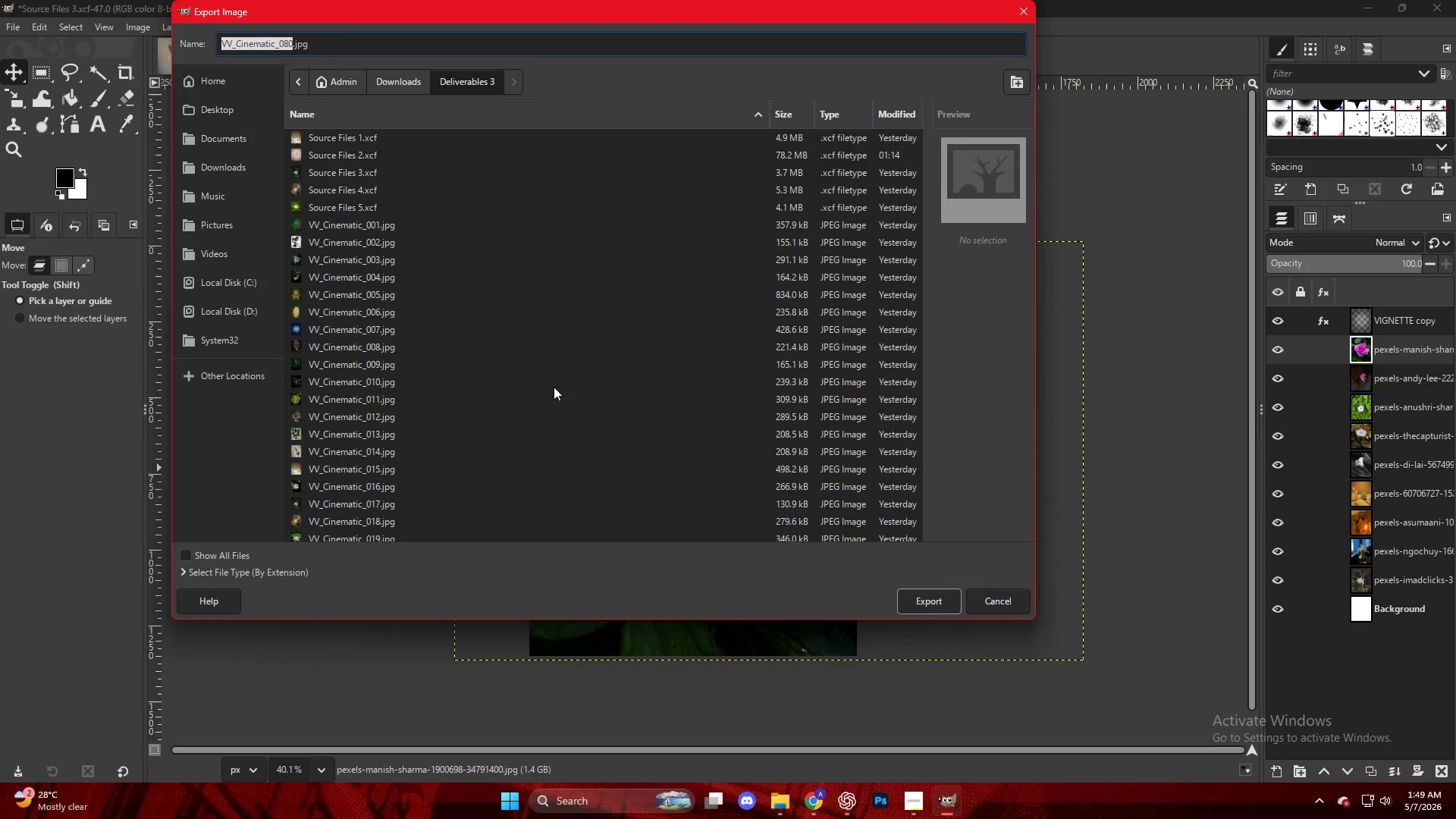 
scroll: coordinate [526, 385], scroll_direction: down, amount: 32.0
 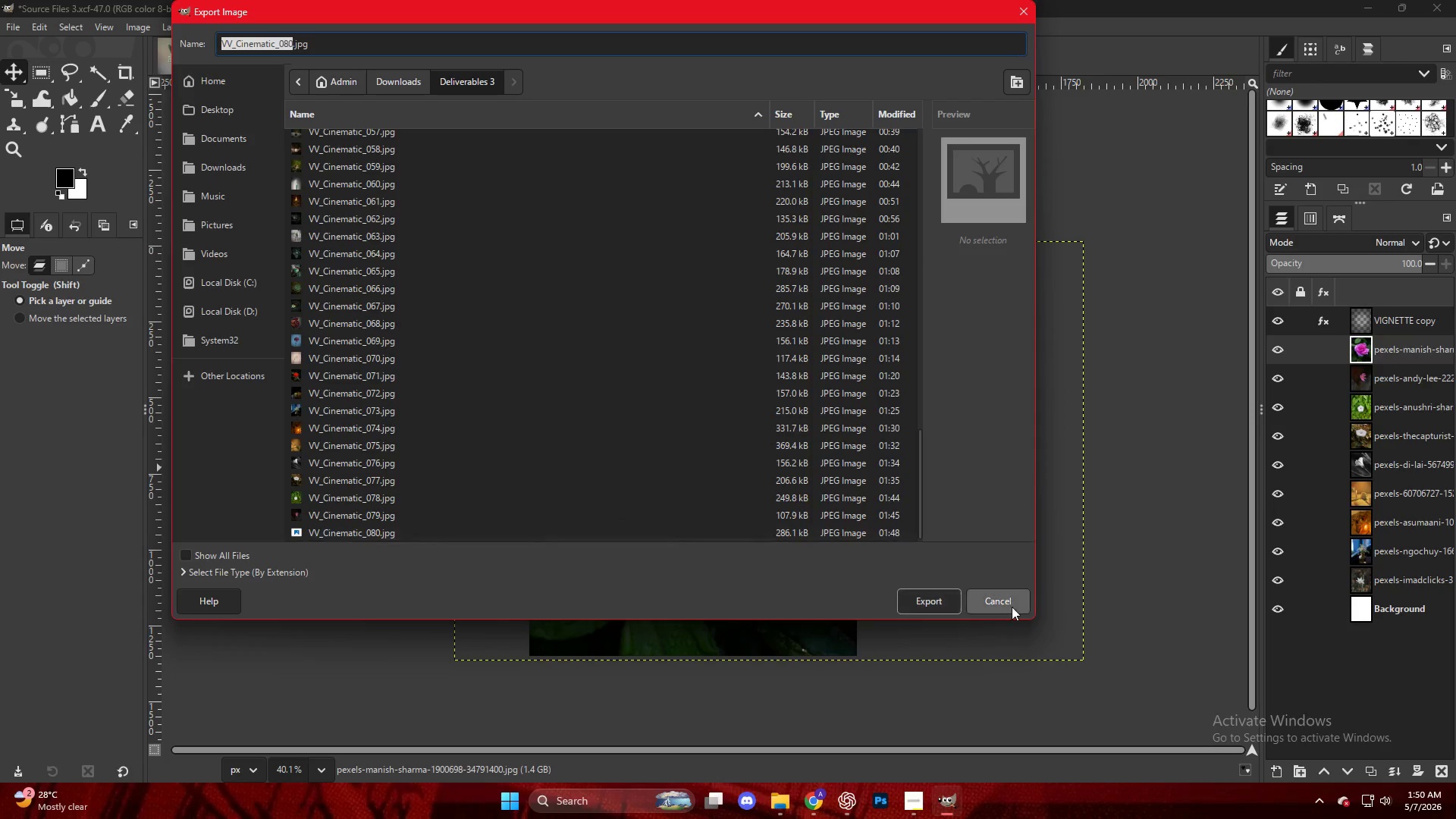 
left_click([1008, 603])
 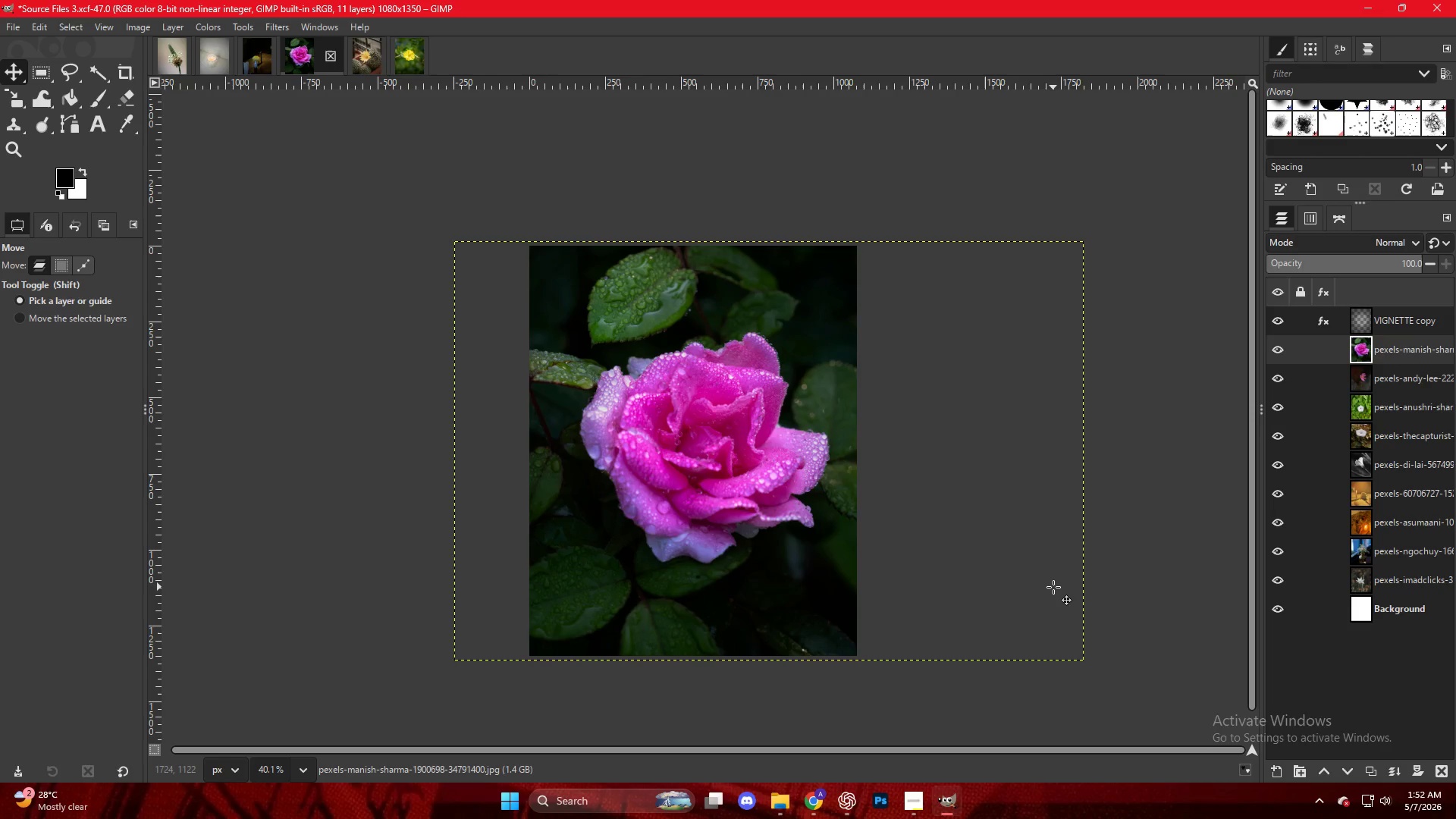 
wait(127.14)
 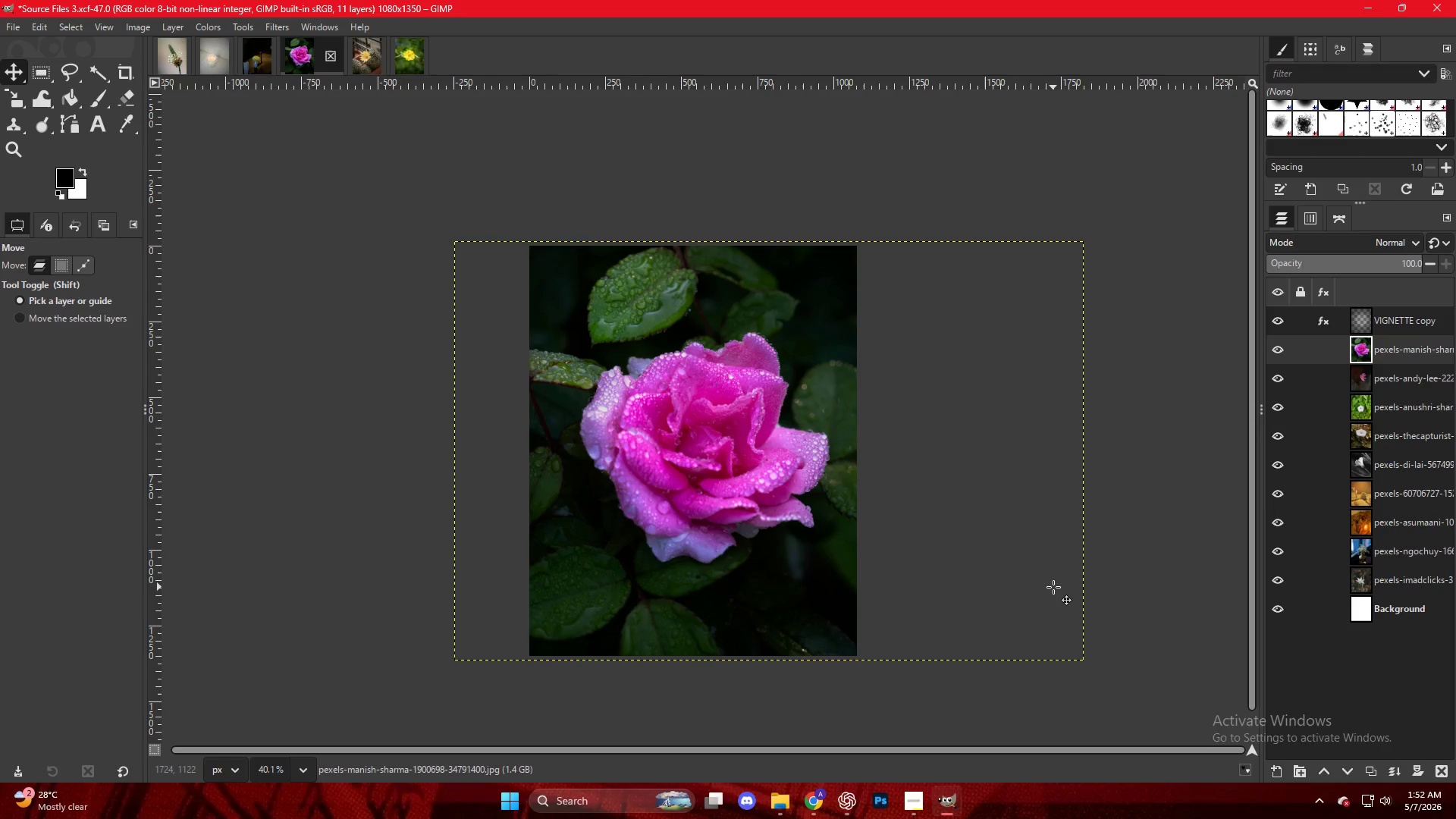 
left_click([344, 201])
 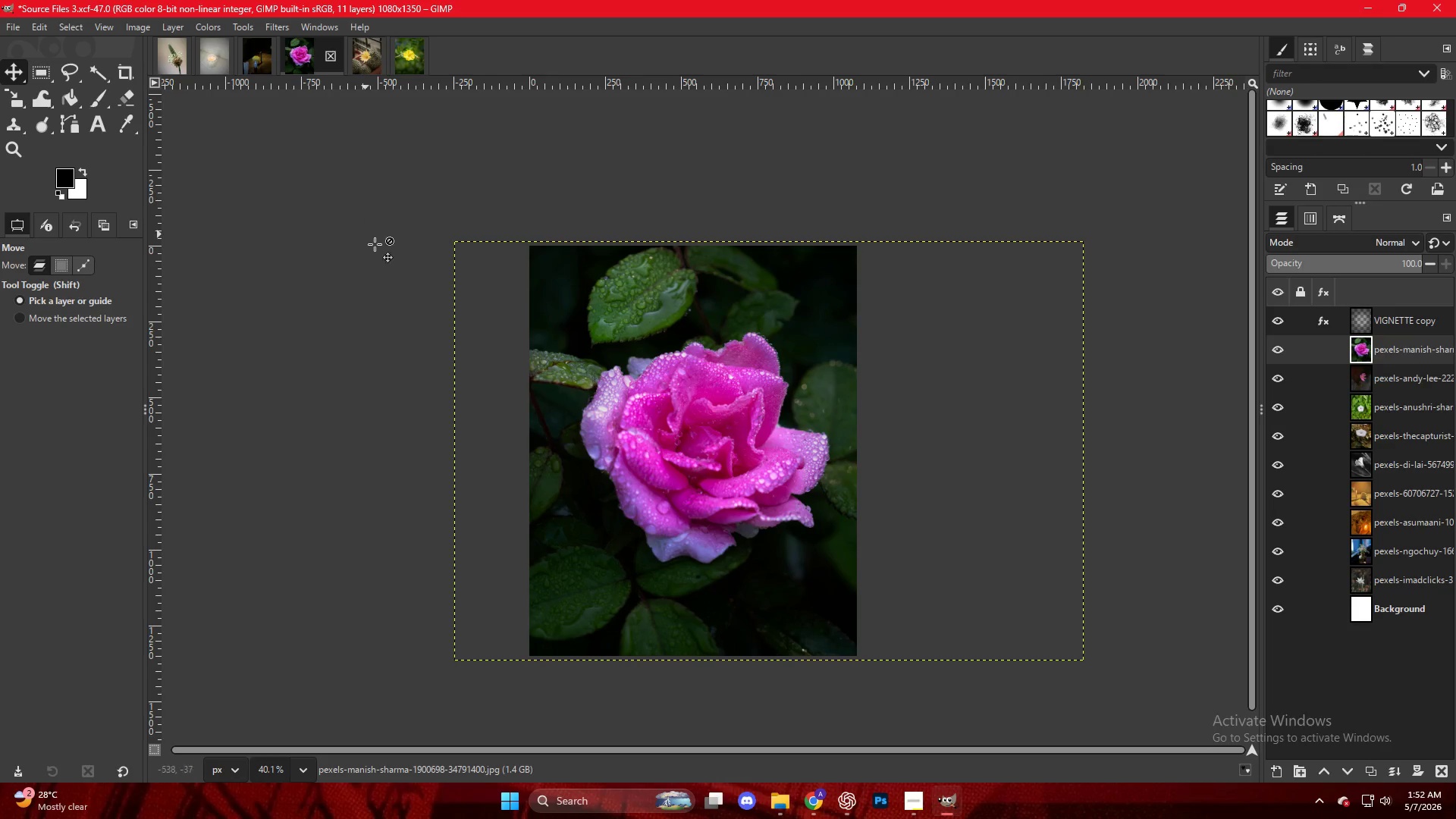 
left_click([952, 809])
 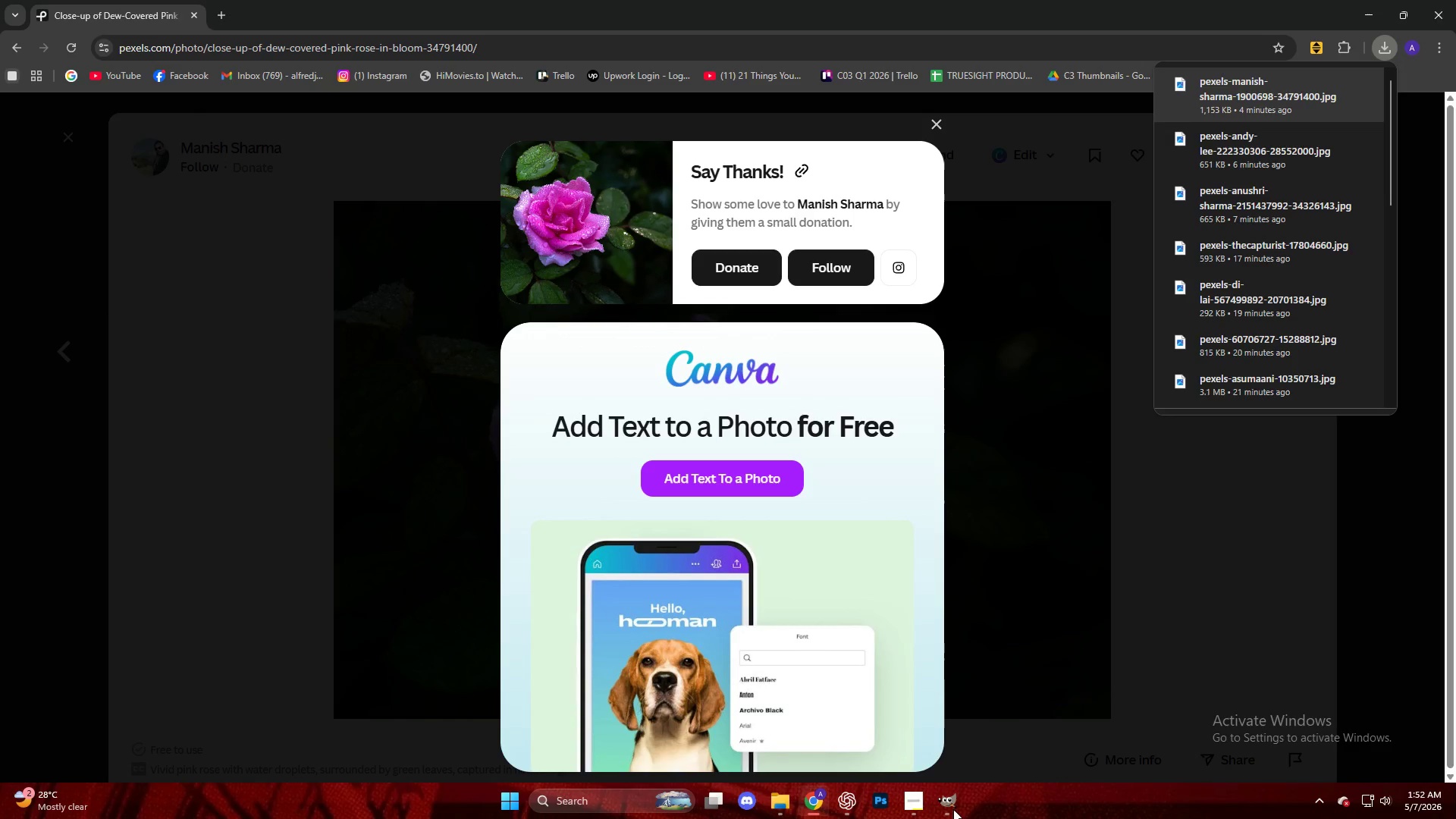 
left_click([953, 809])